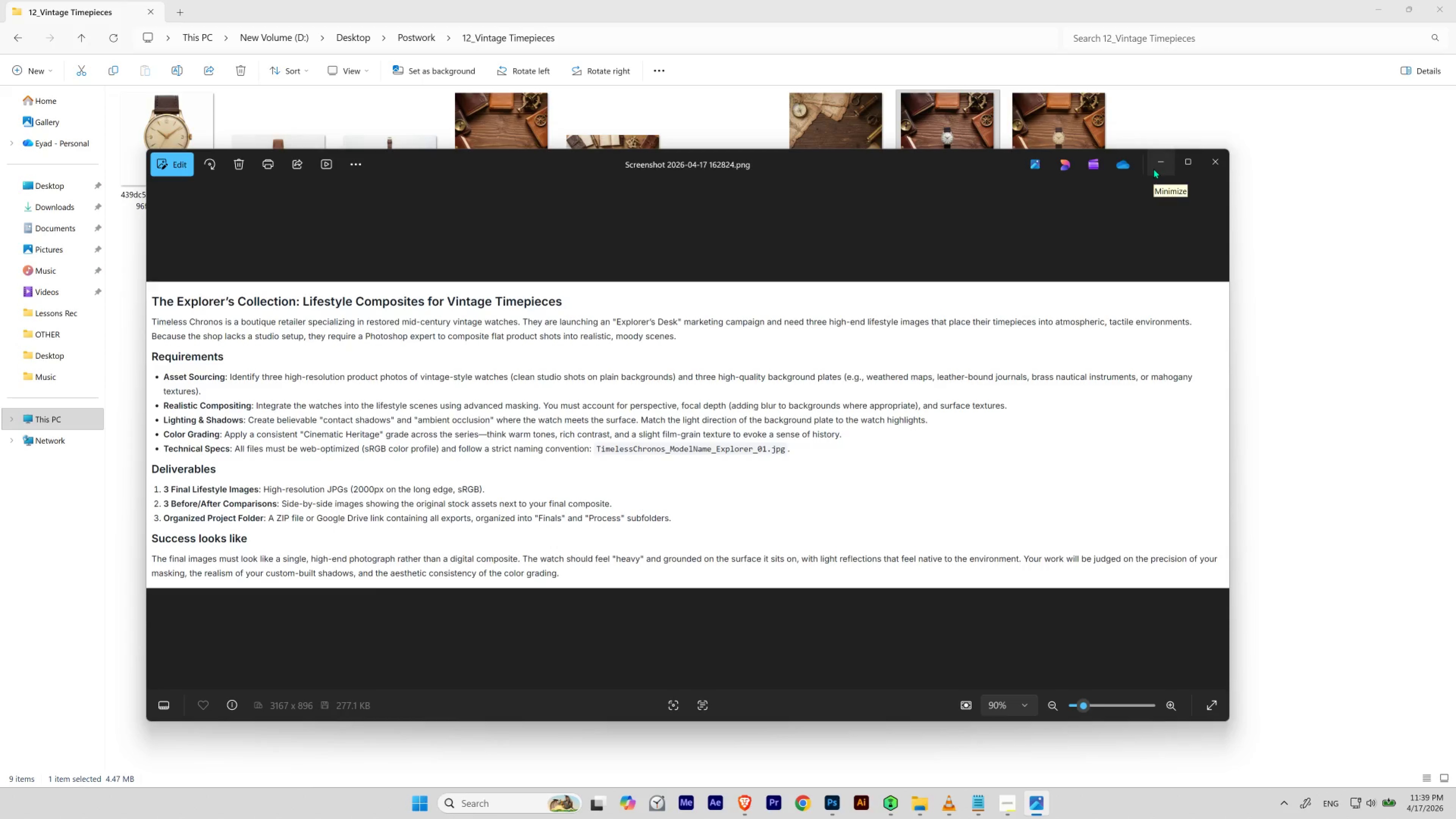 
wait(26.07)
 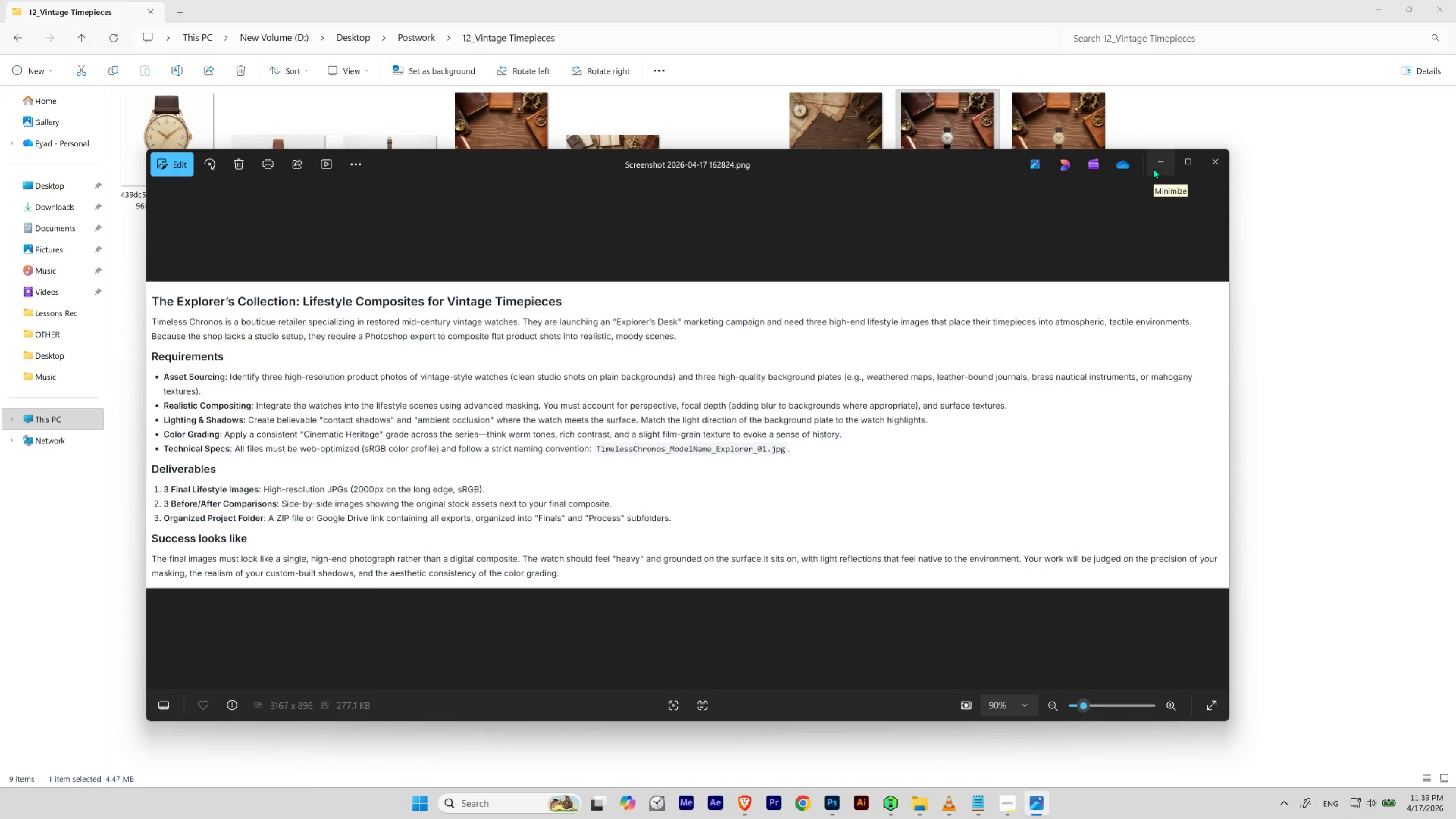 
left_click([1153, 168])
 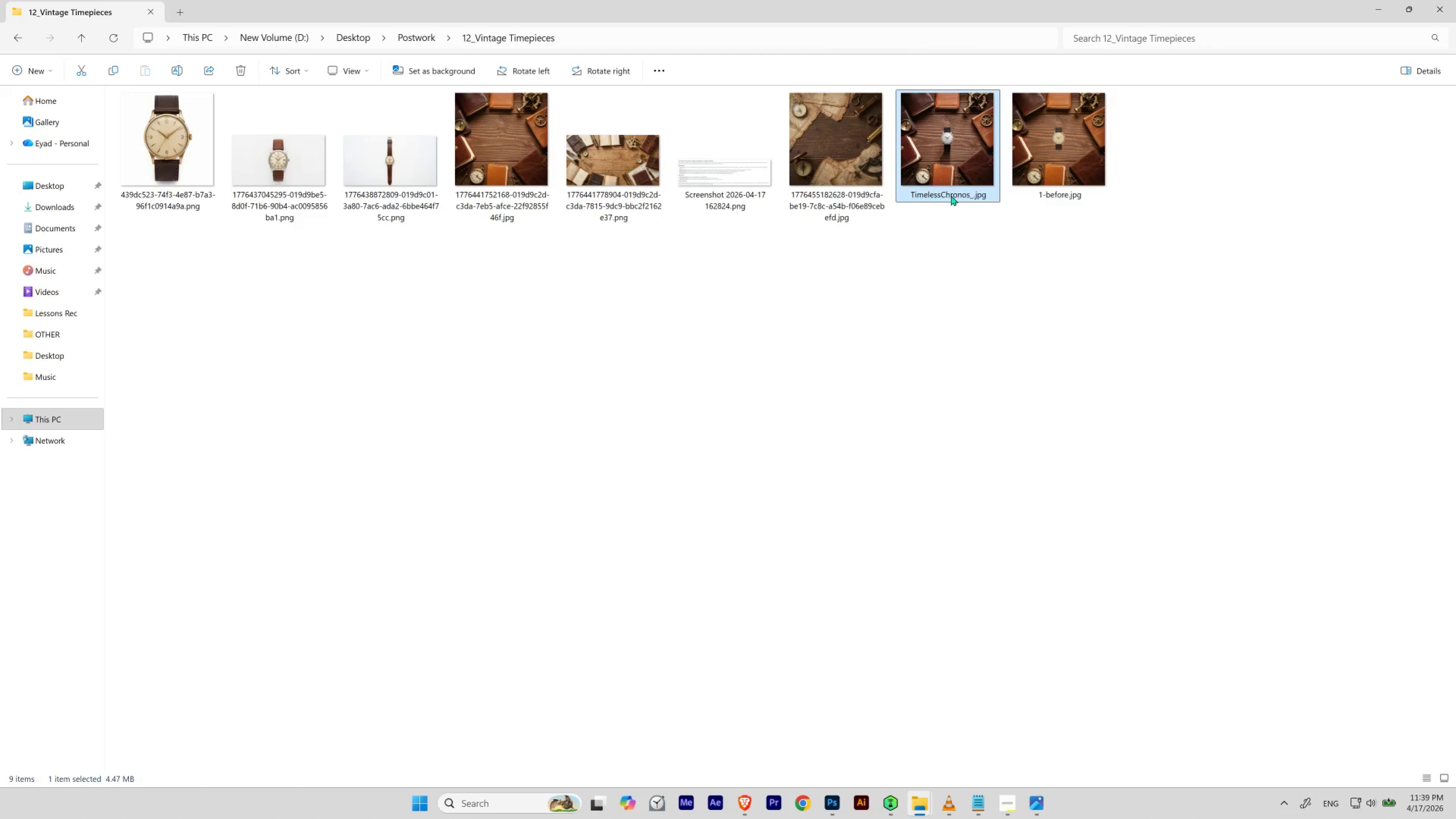 
left_click([951, 195])
 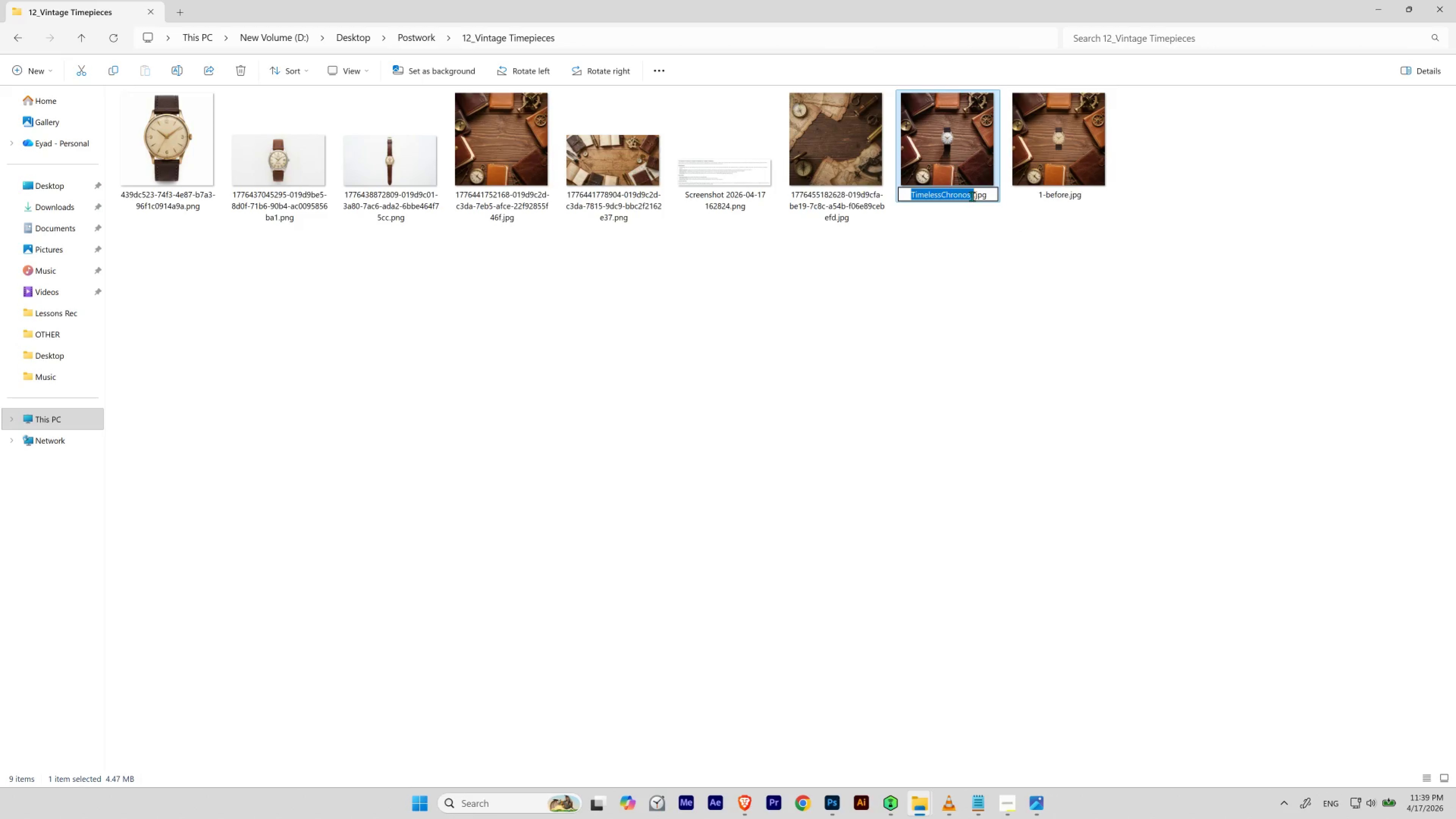 
left_click([974, 196])
 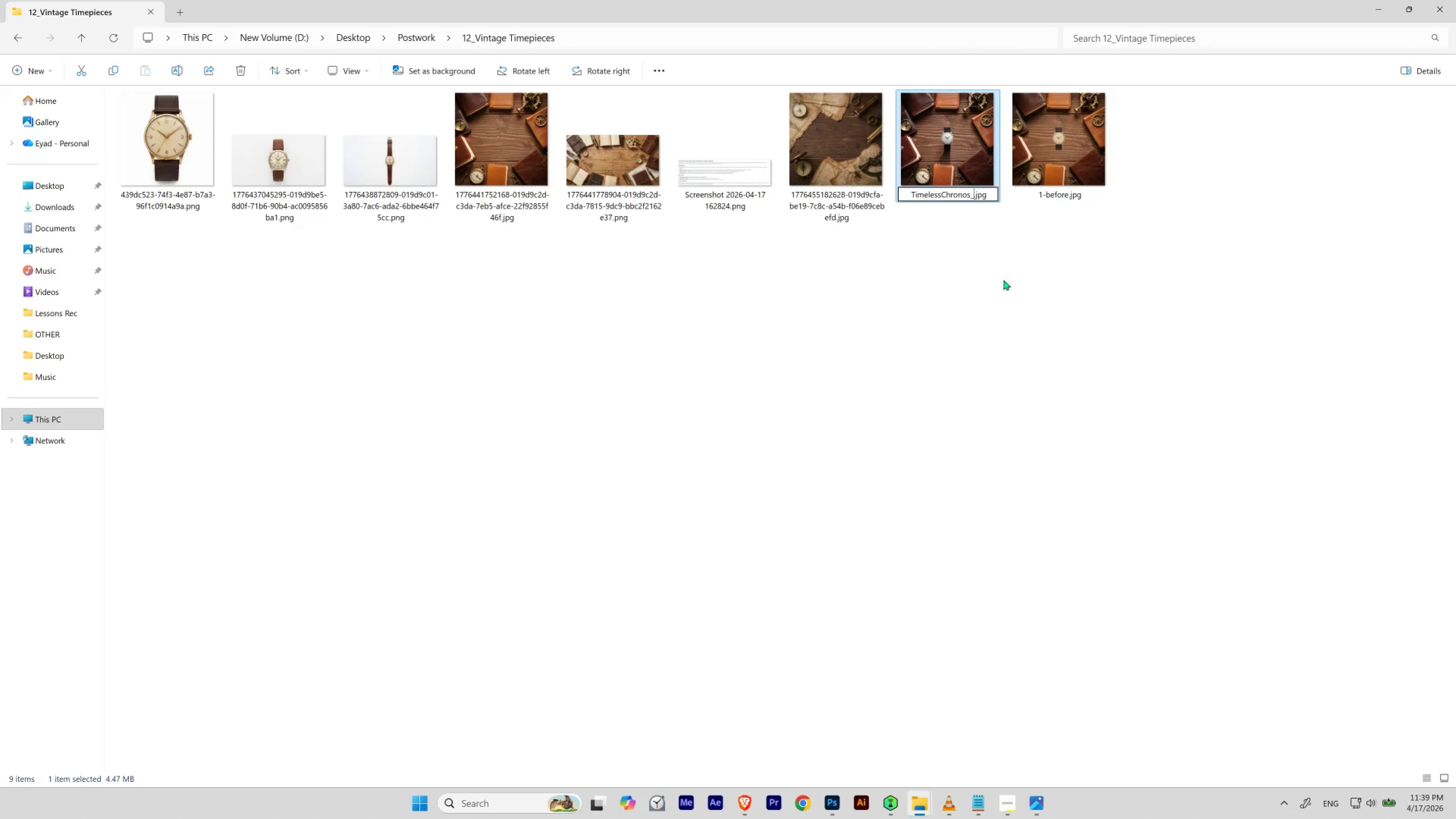 
type(Model1_Journals)
 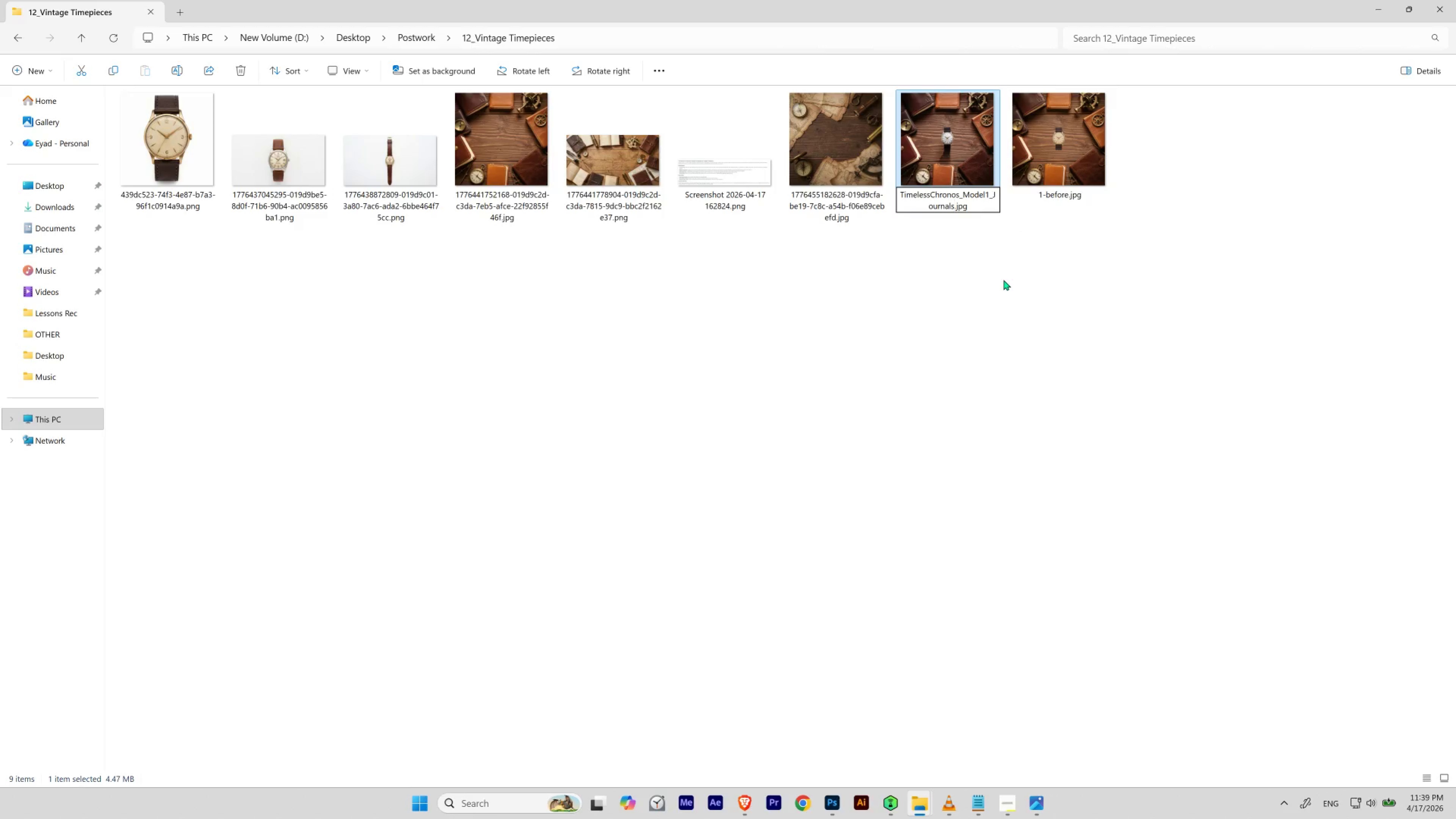 
key(Enter)
 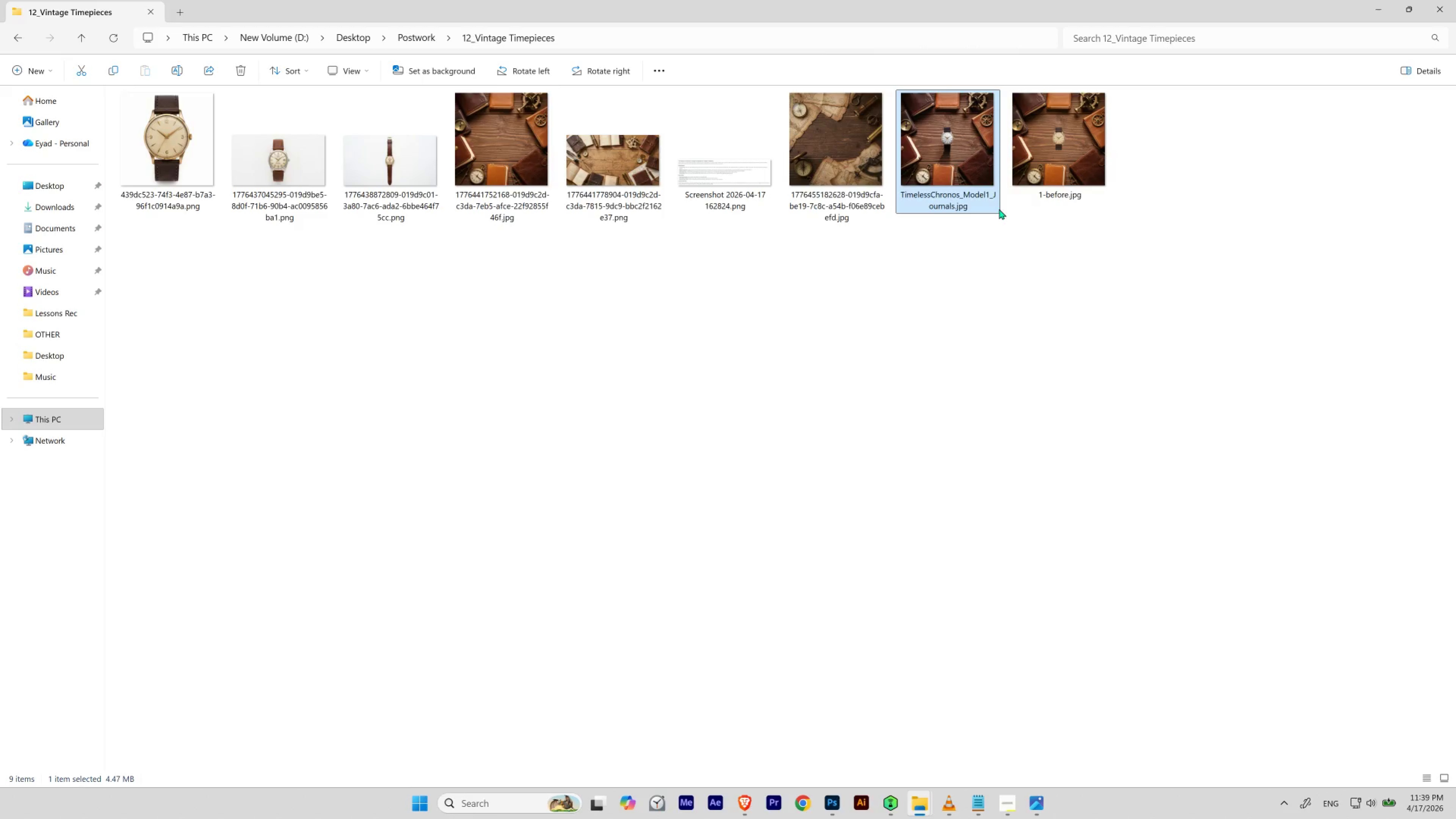 
left_click([991, 195])
 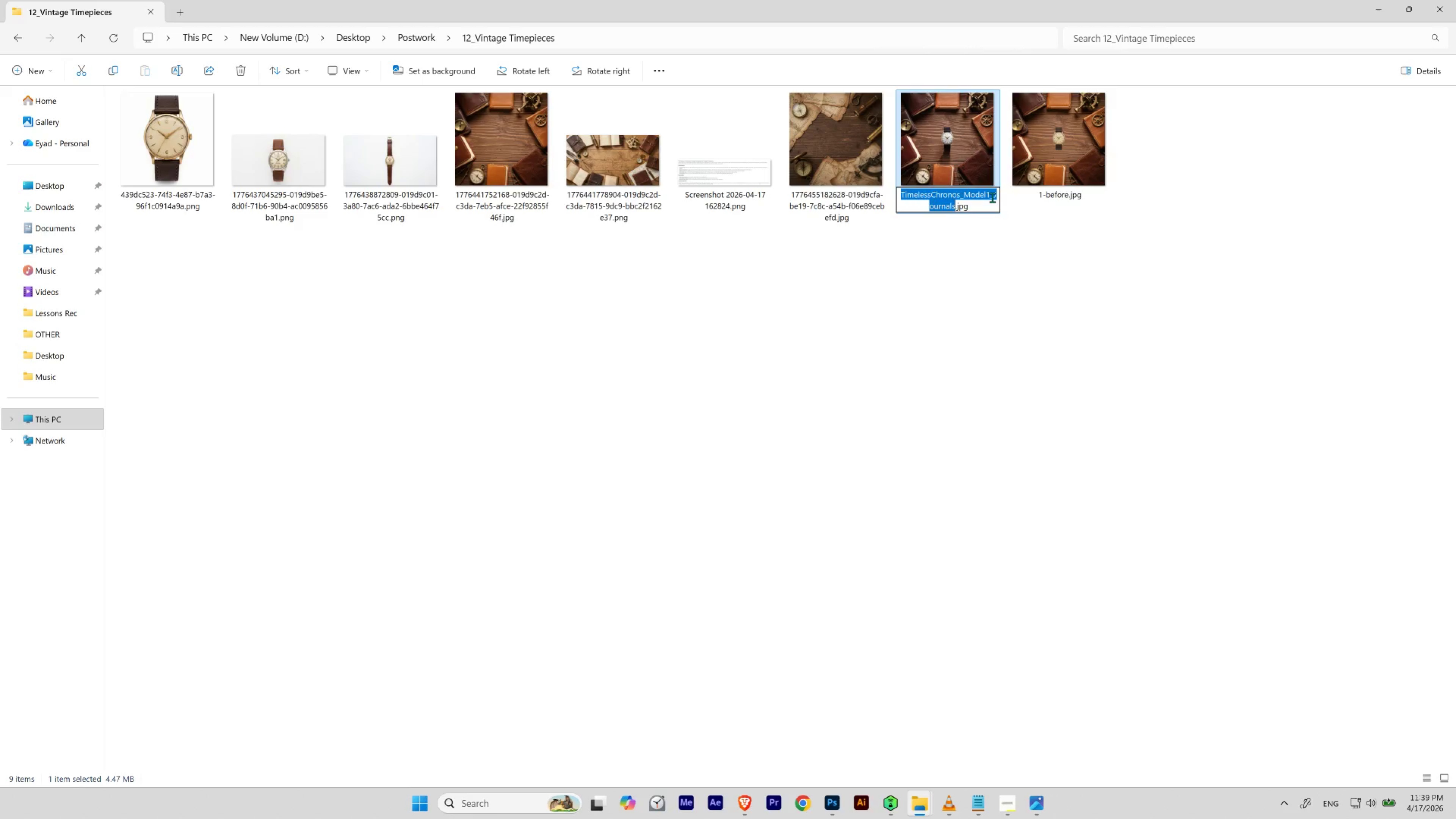 
left_click([992, 197])
 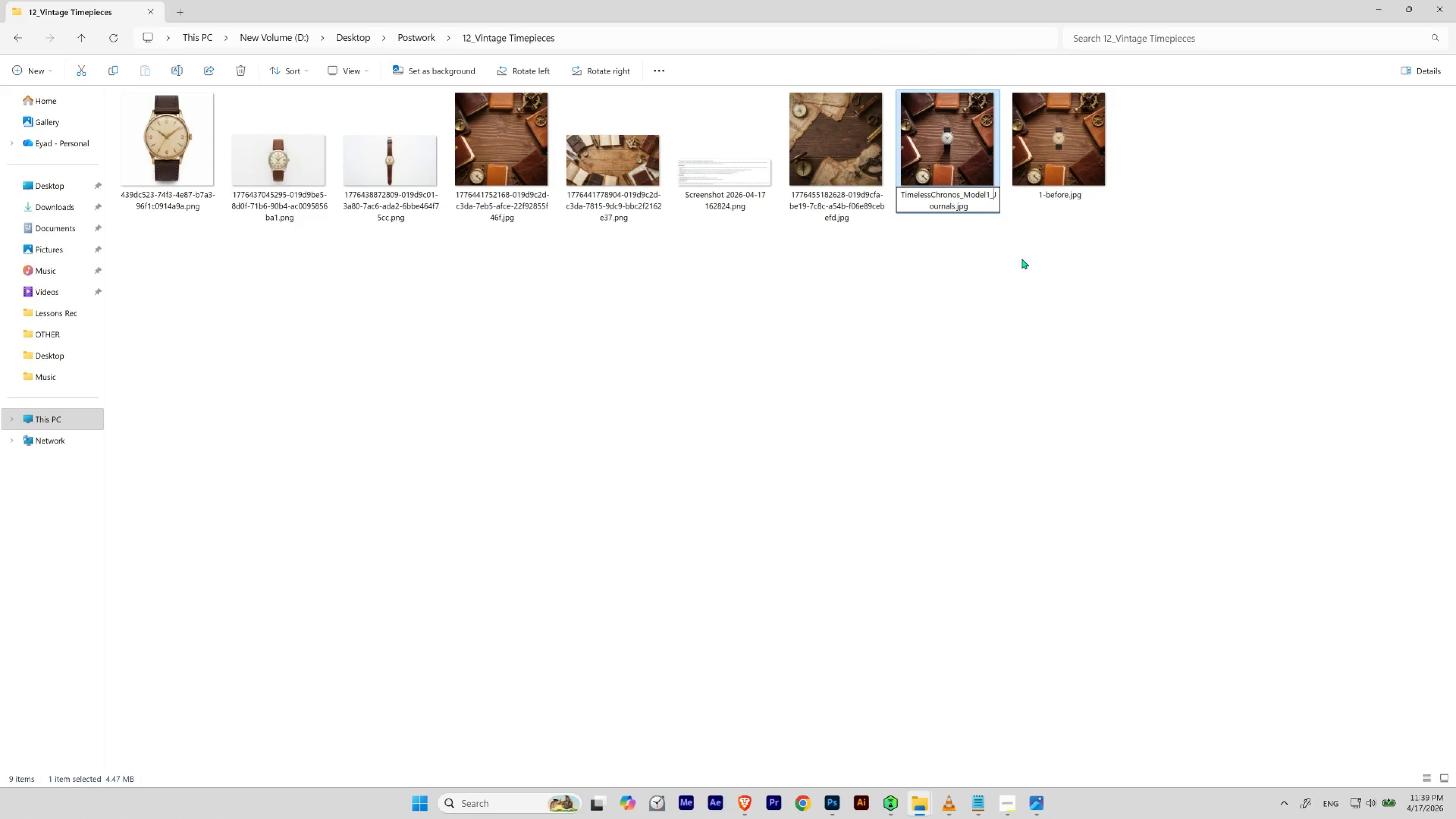 
type(Leather )
 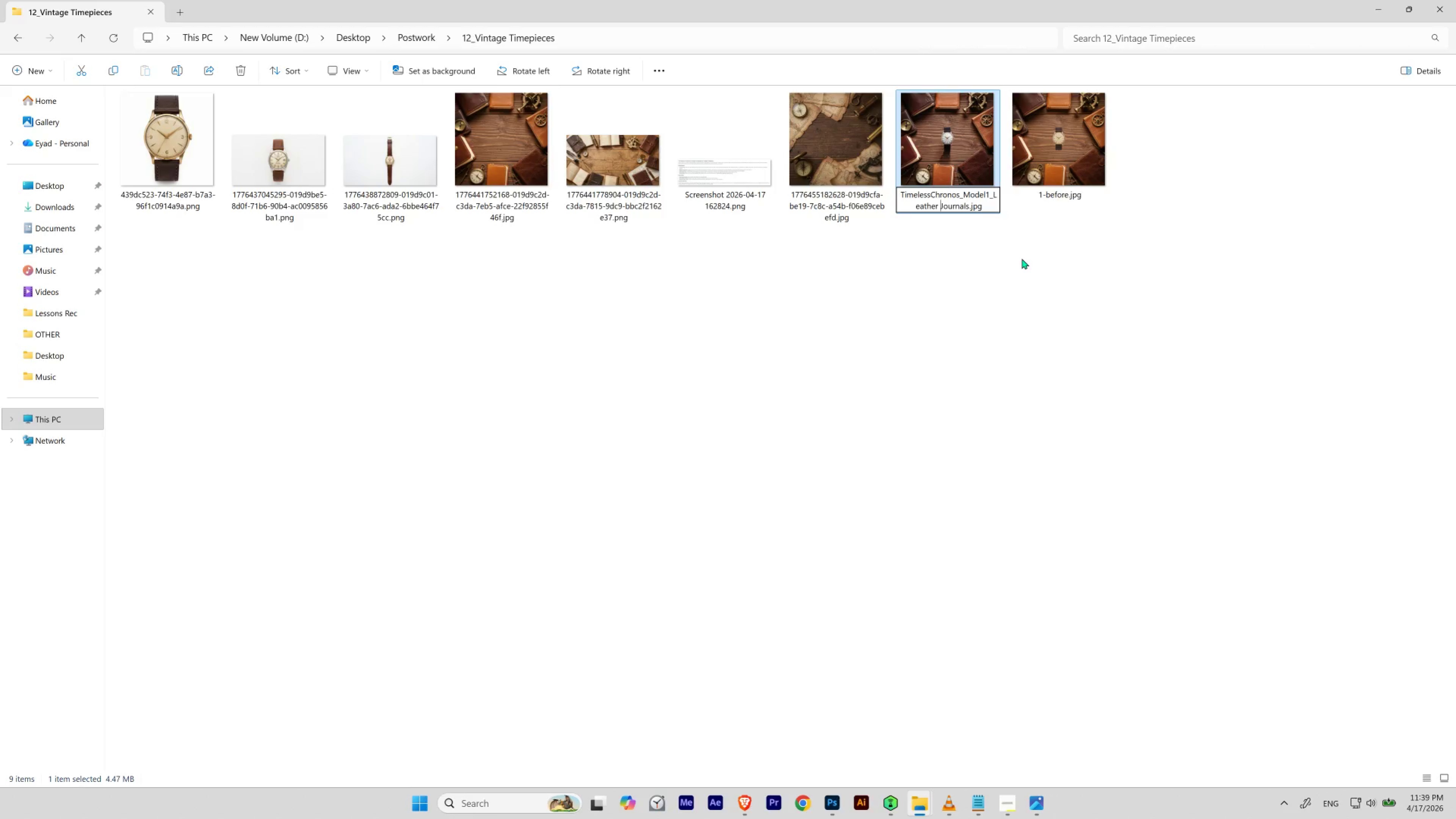 
key(Enter)
 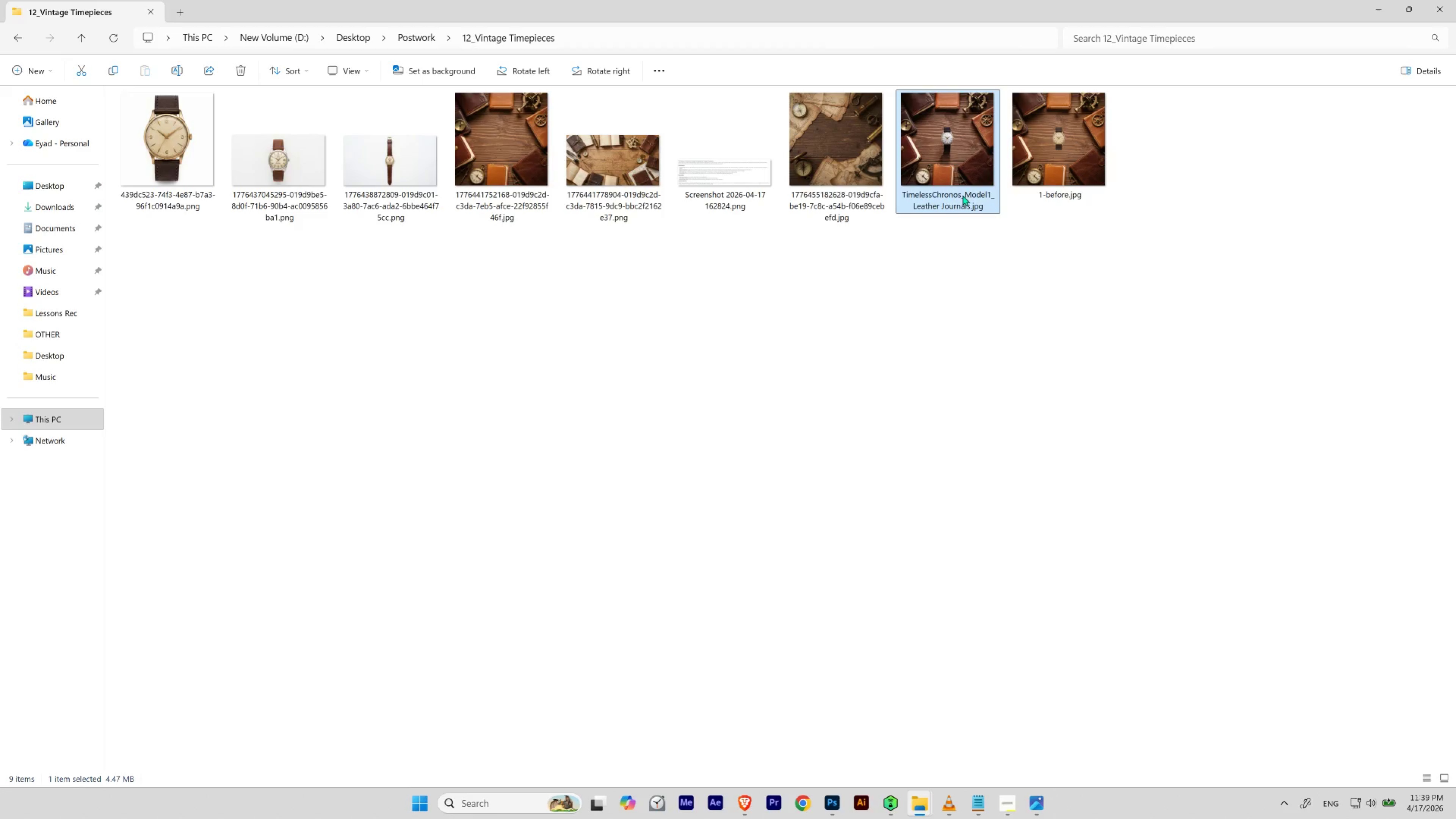 
left_click([967, 193])
 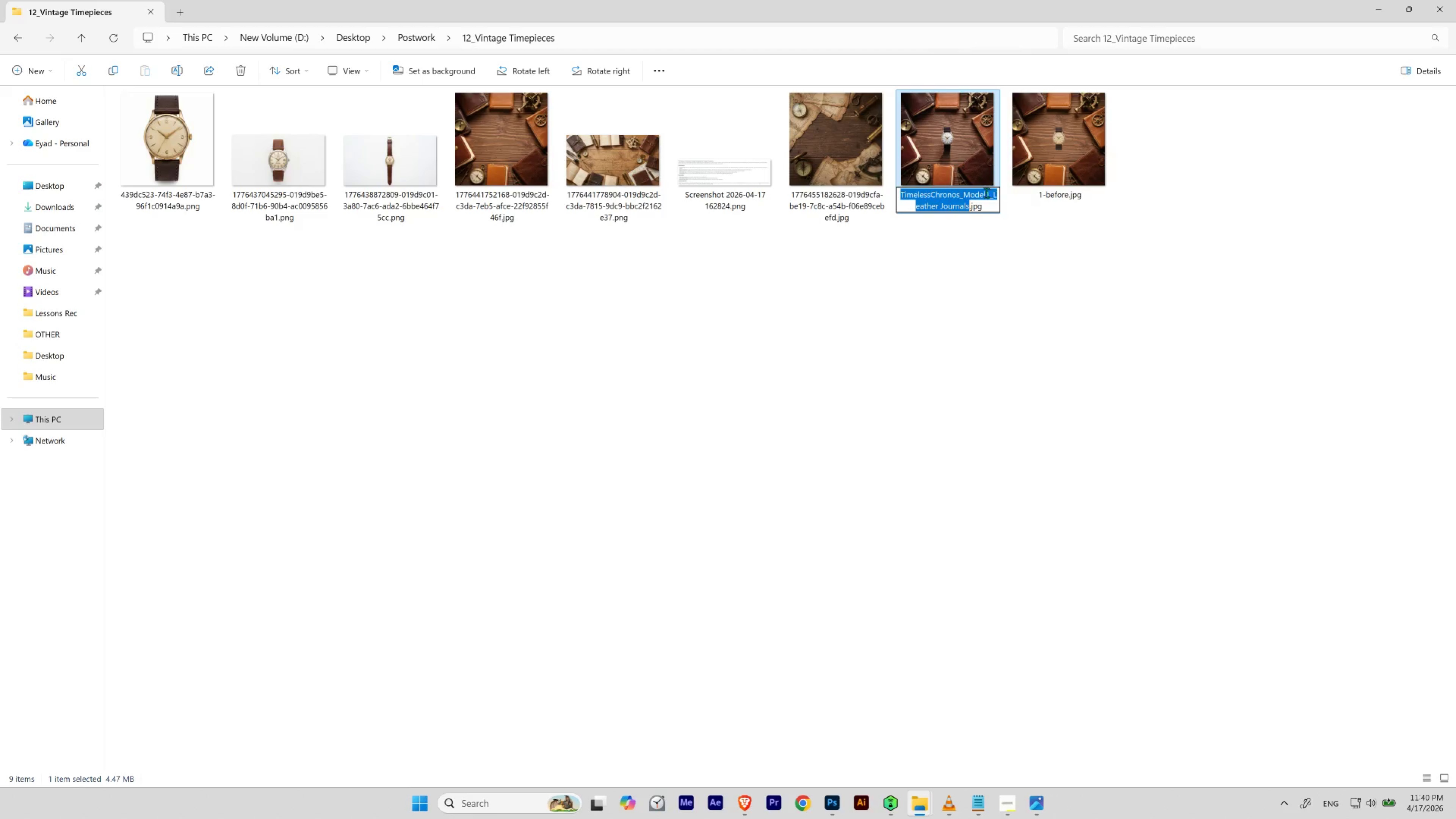 
key(Space)
 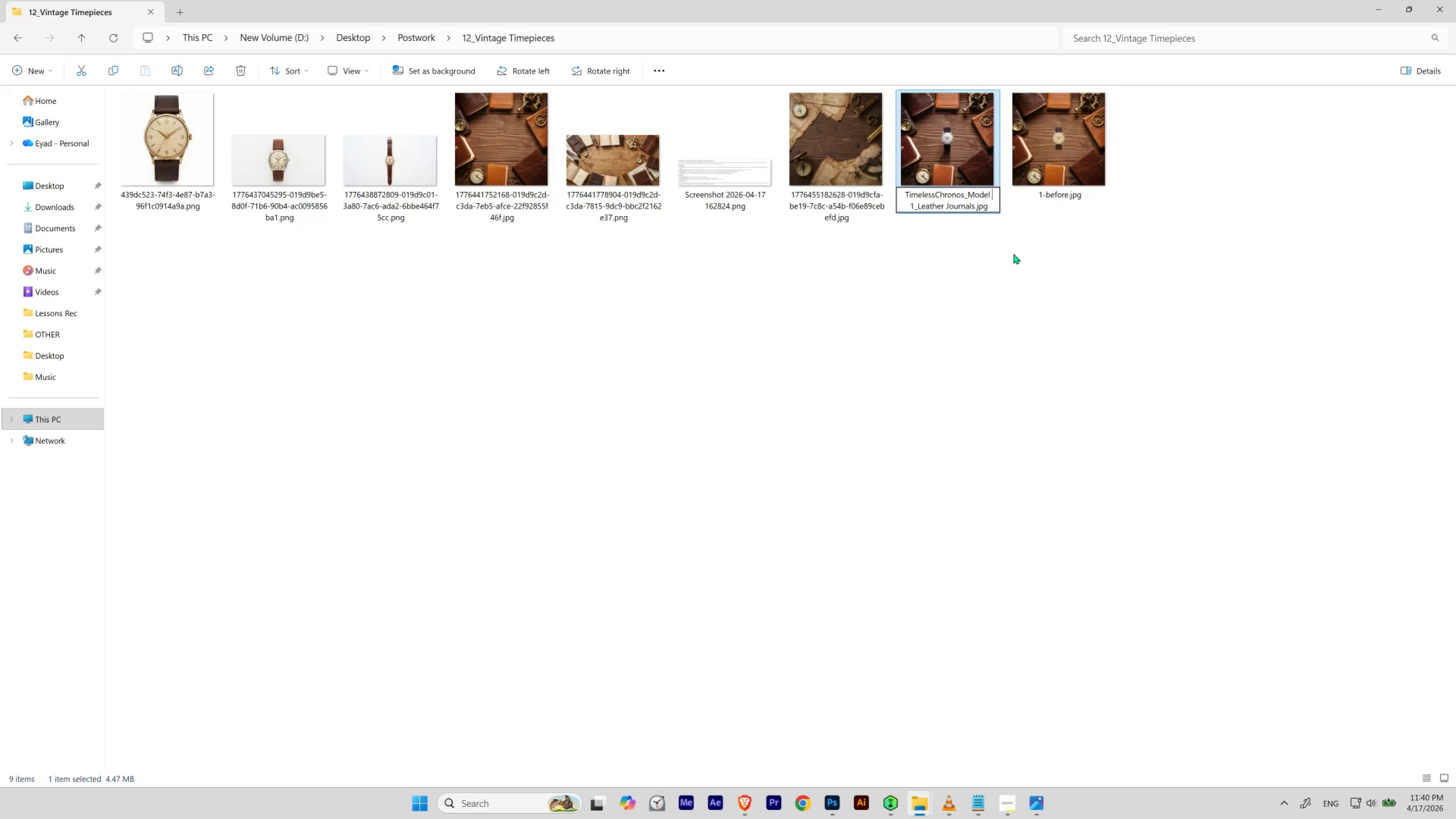 
left_click([1013, 254])
 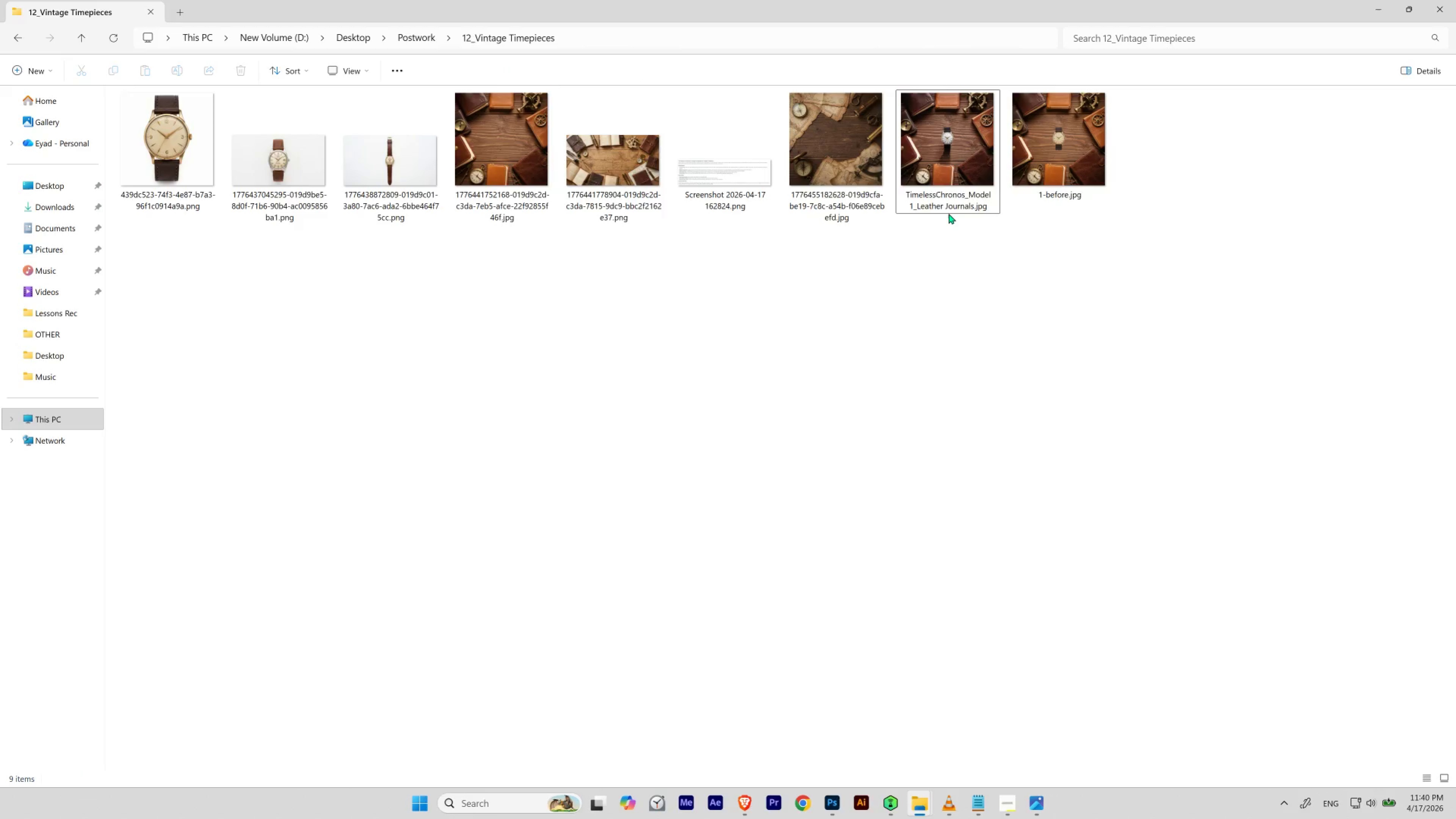 
left_click([949, 211])
 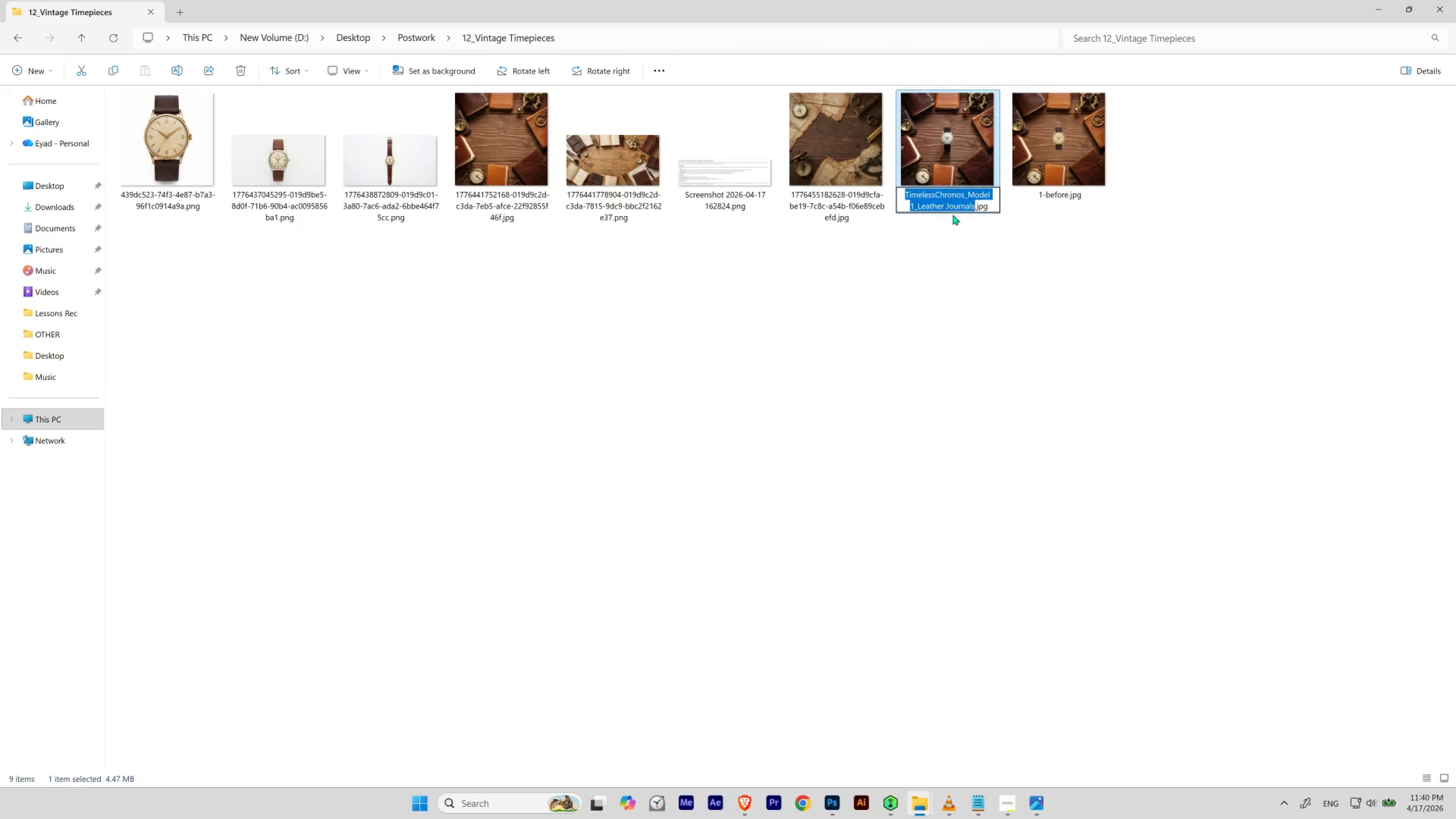 
key(Control+C)
 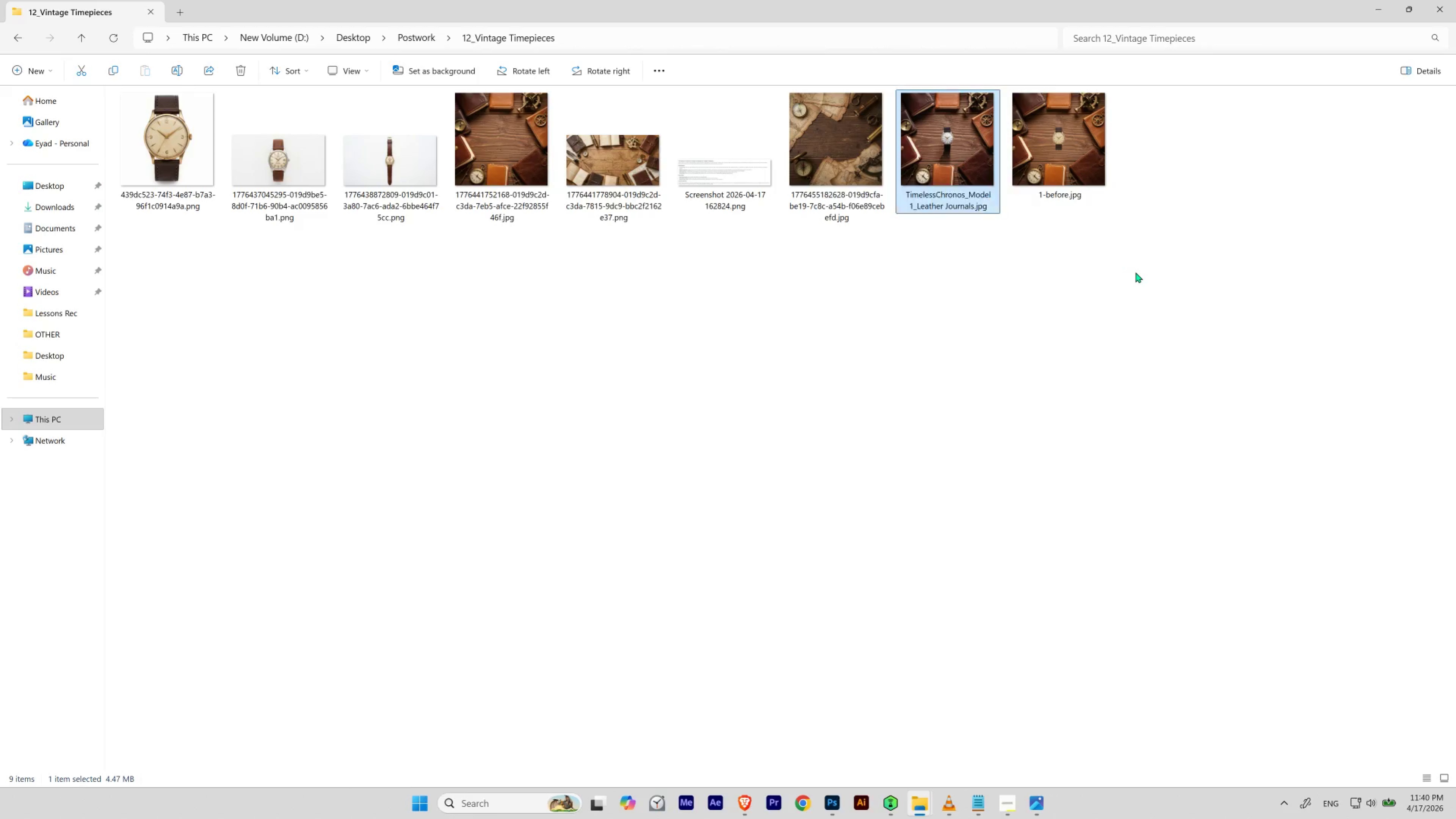 
left_click([1135, 272])
 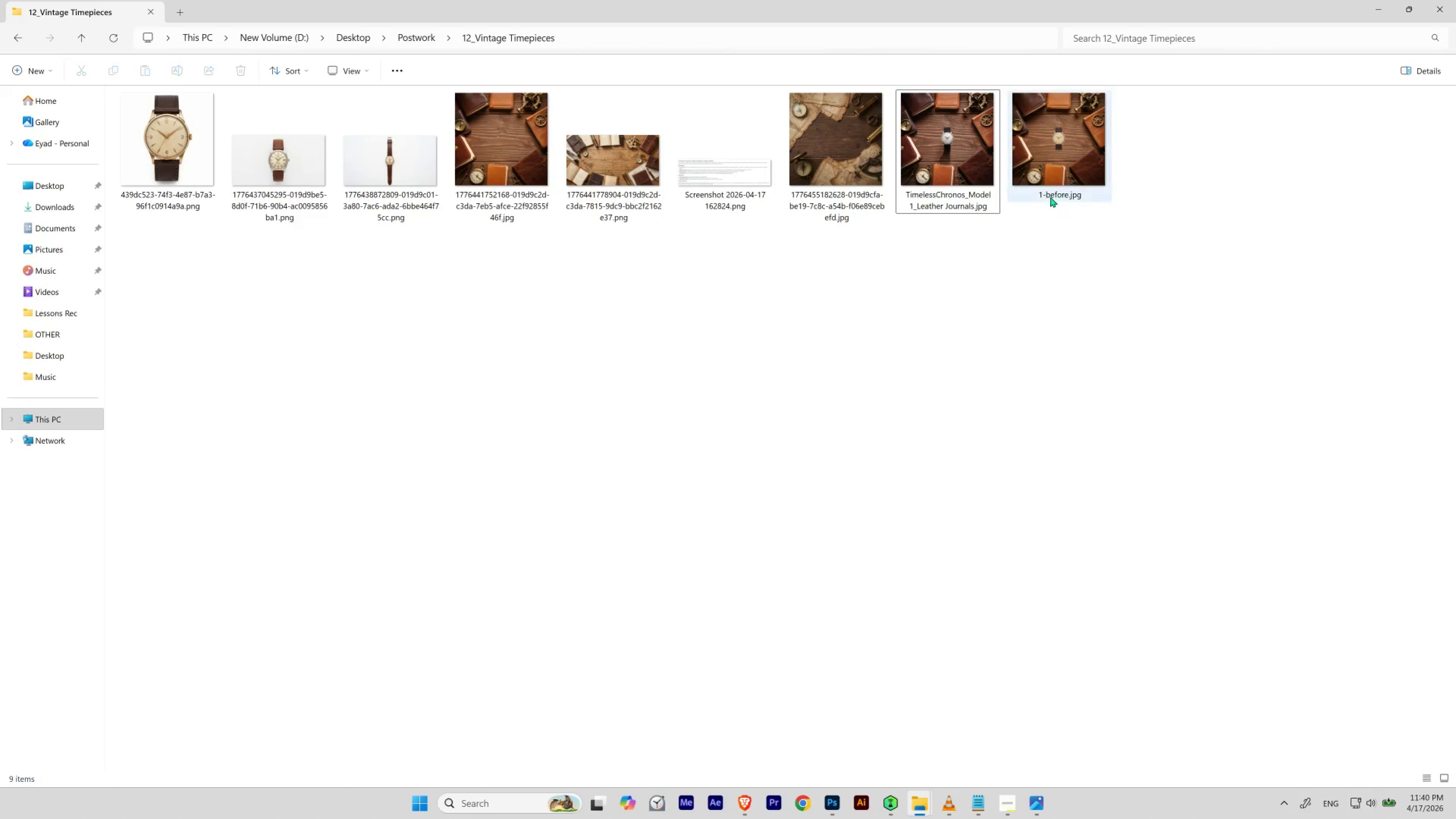 
left_click([1050, 195])
 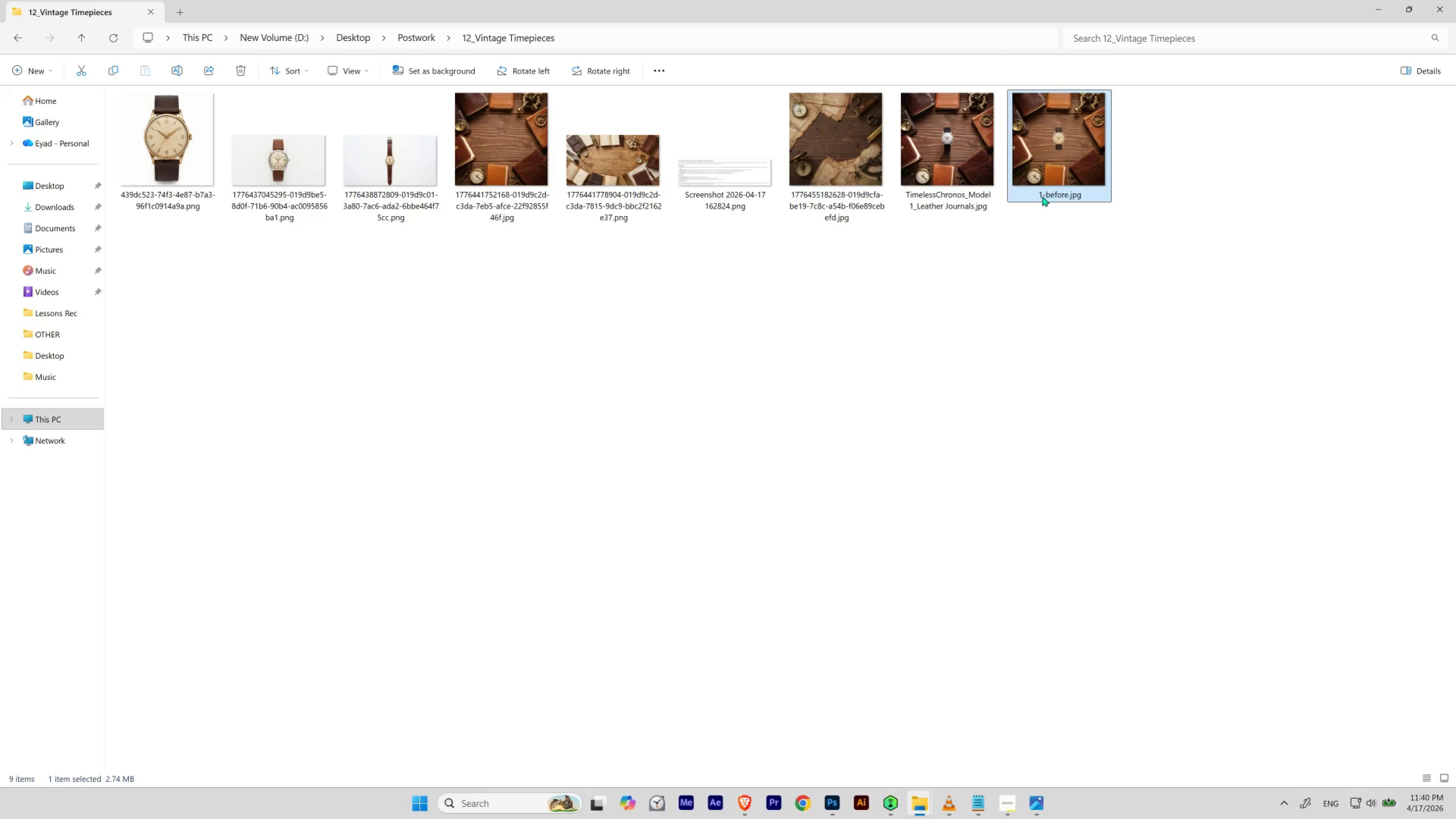 
double_click([1042, 196])
 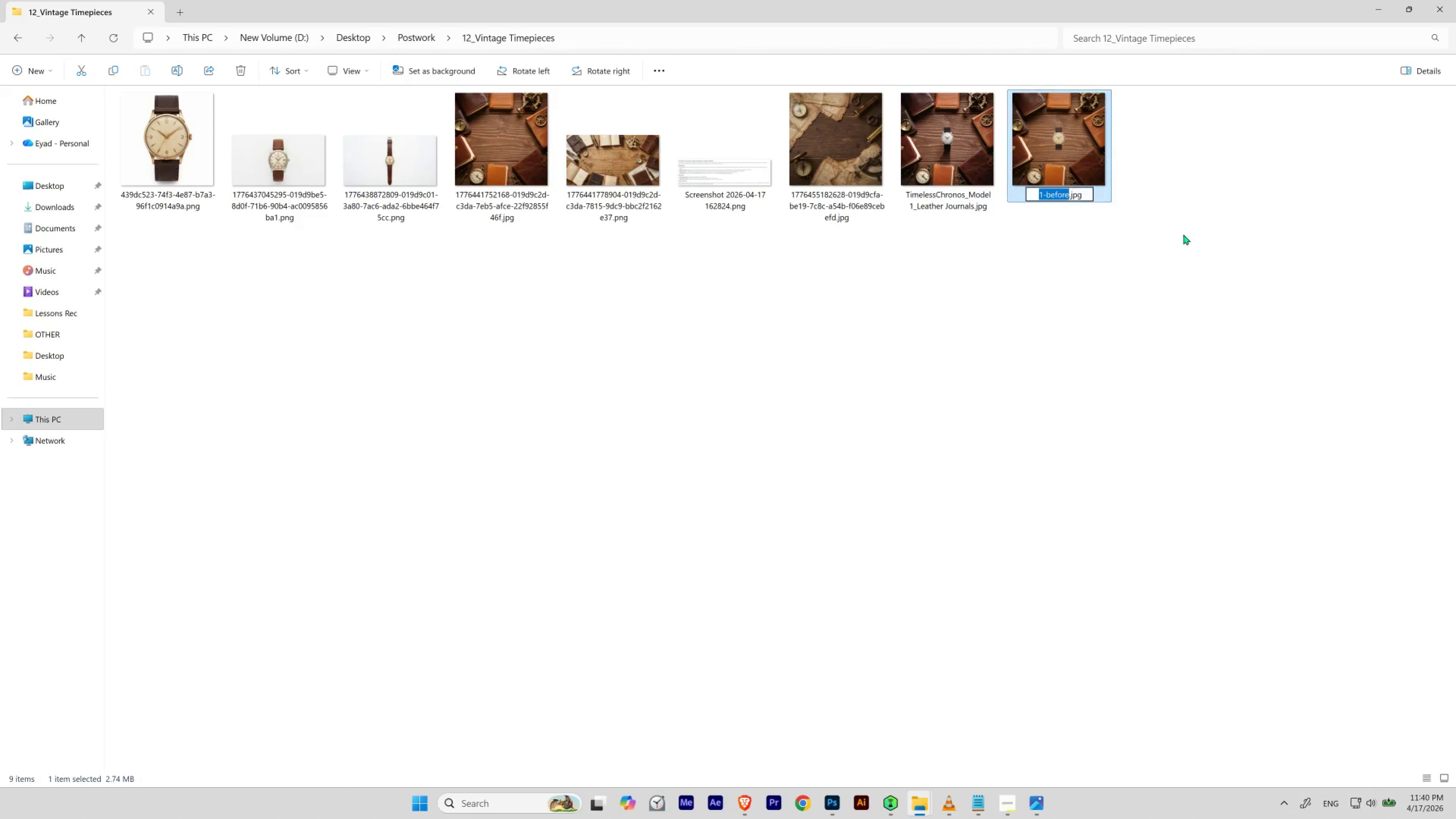 
key(Control+V)
 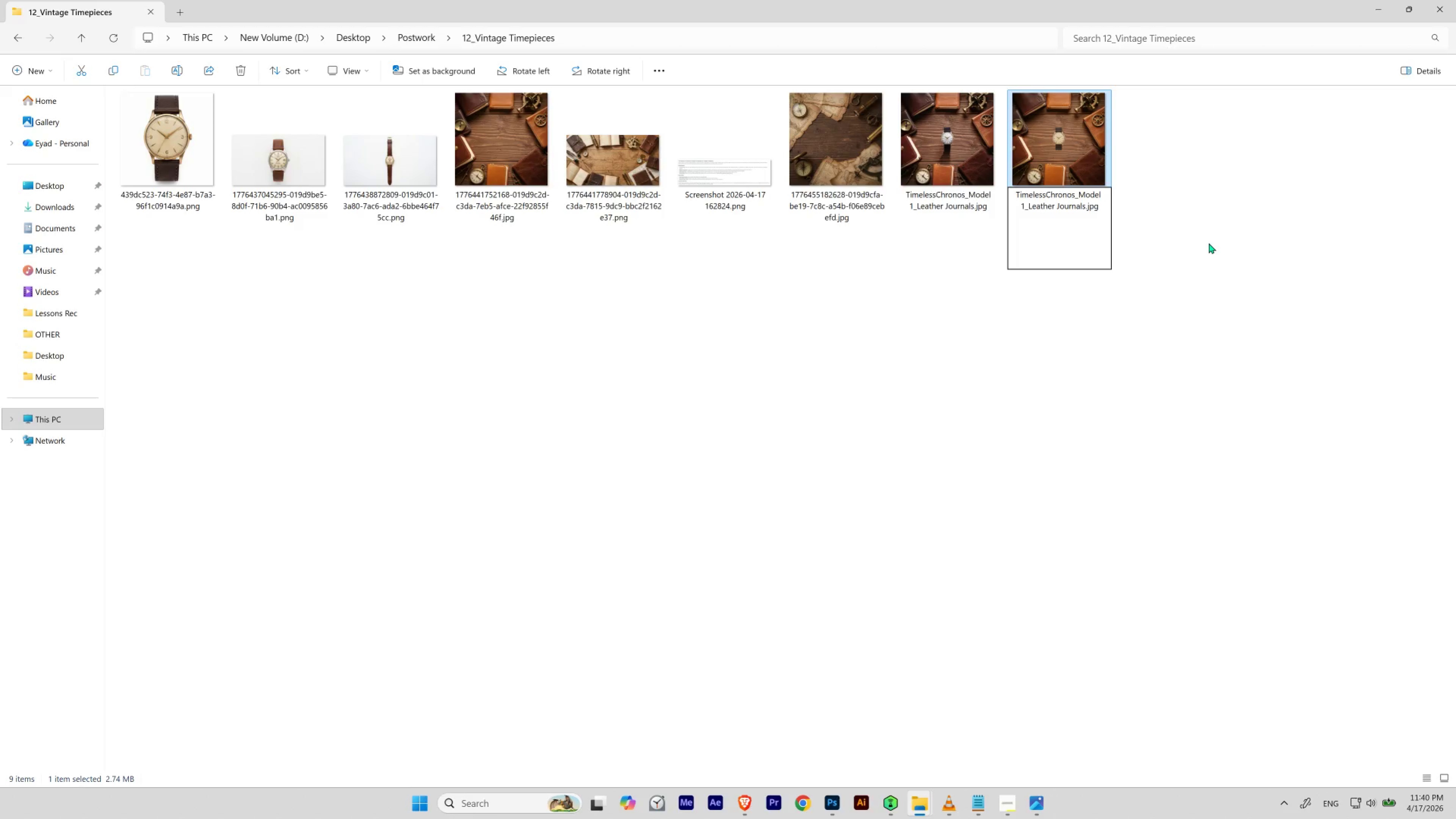 
type( )
key(Backspace)
type(_Before)
 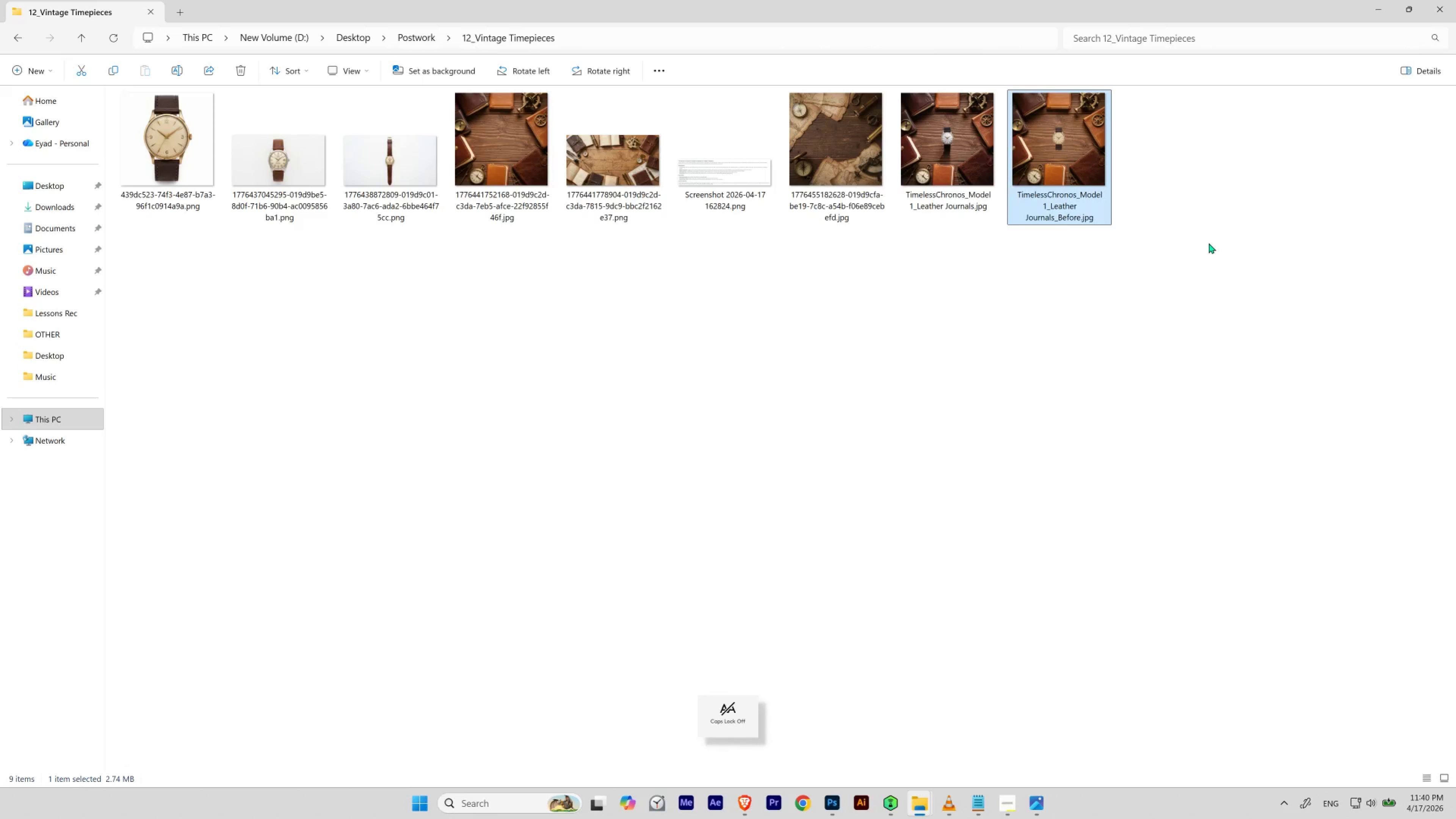 
 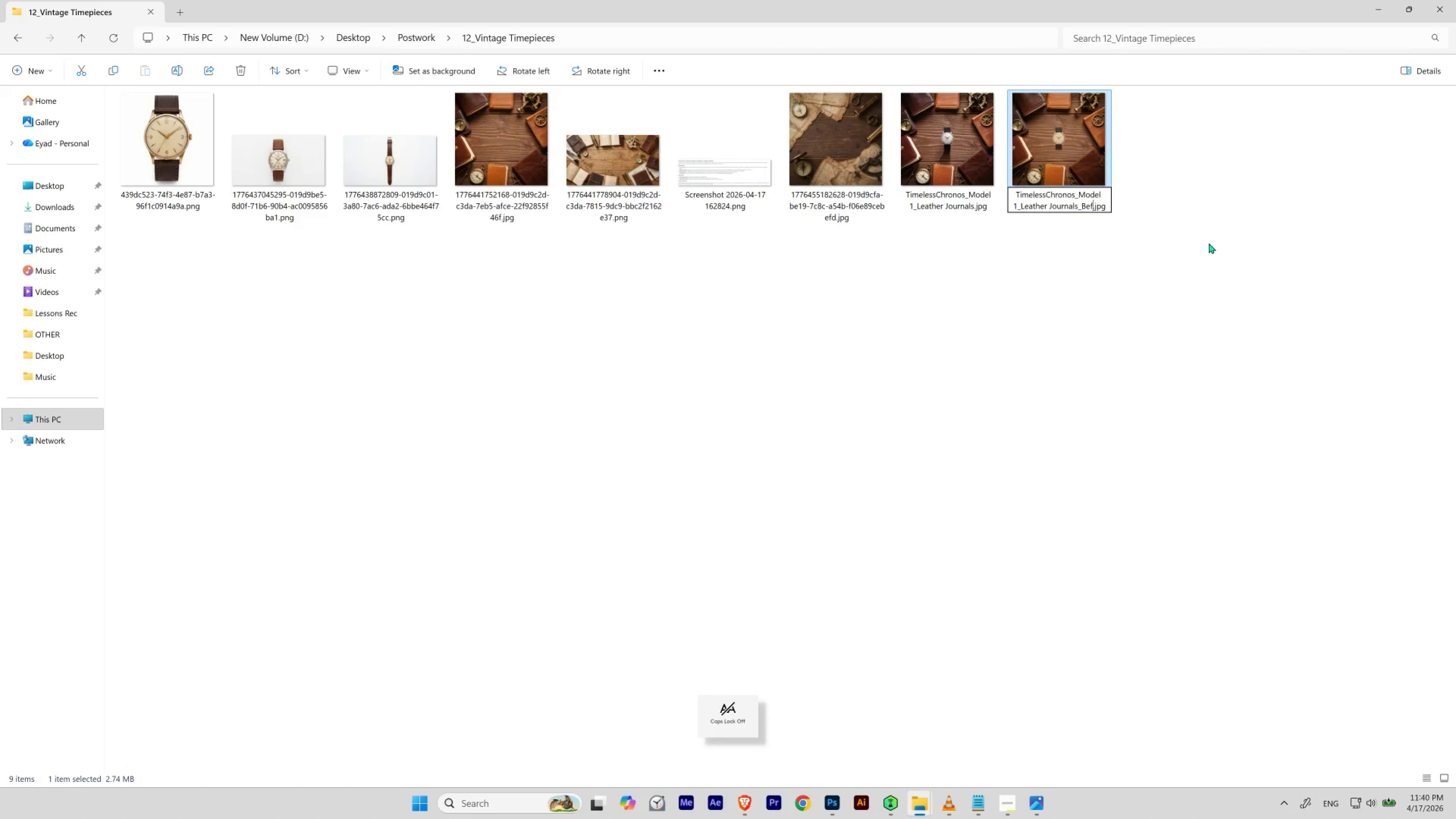 
key(Enter)
 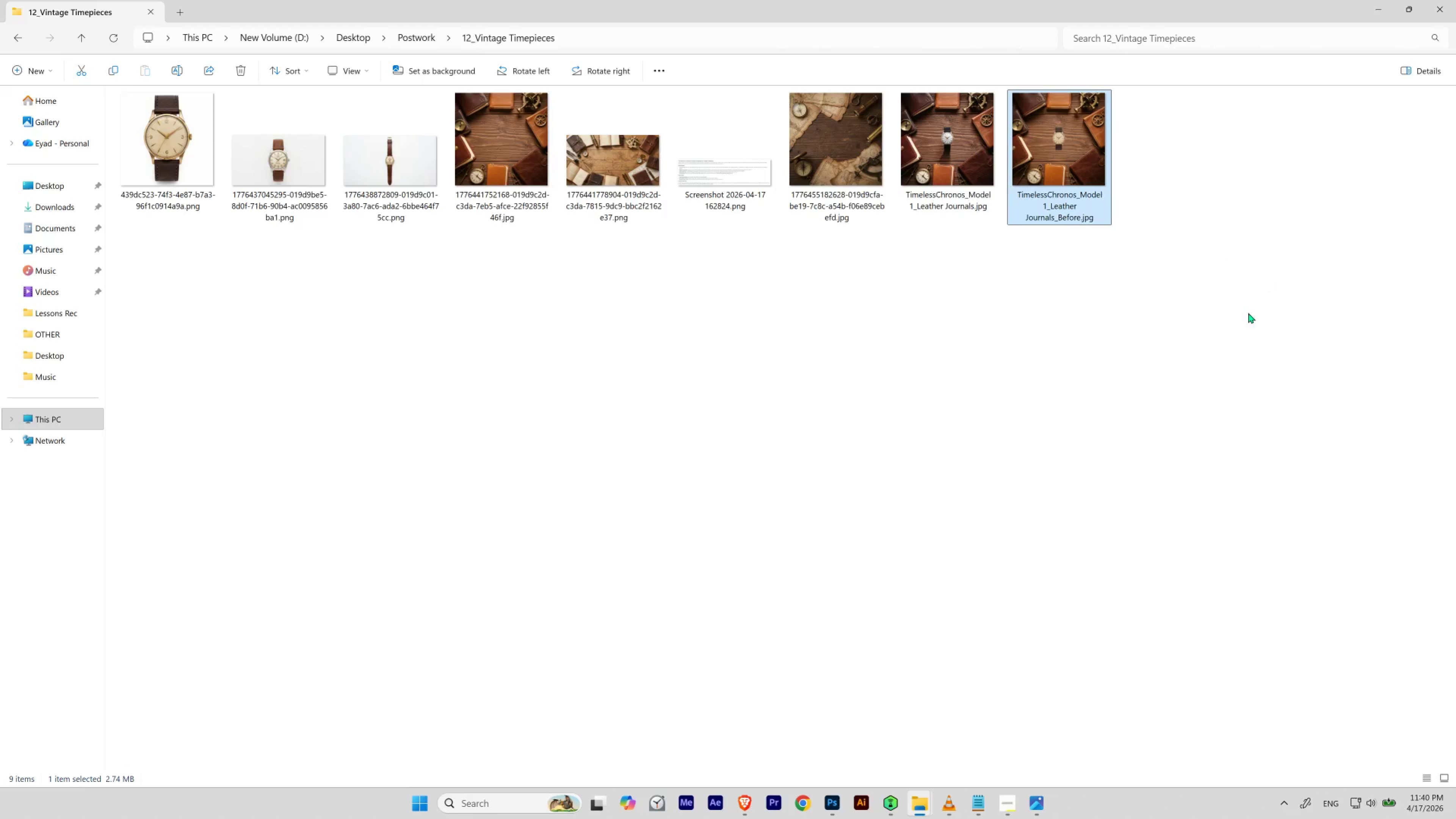 
left_click([1237, 338])
 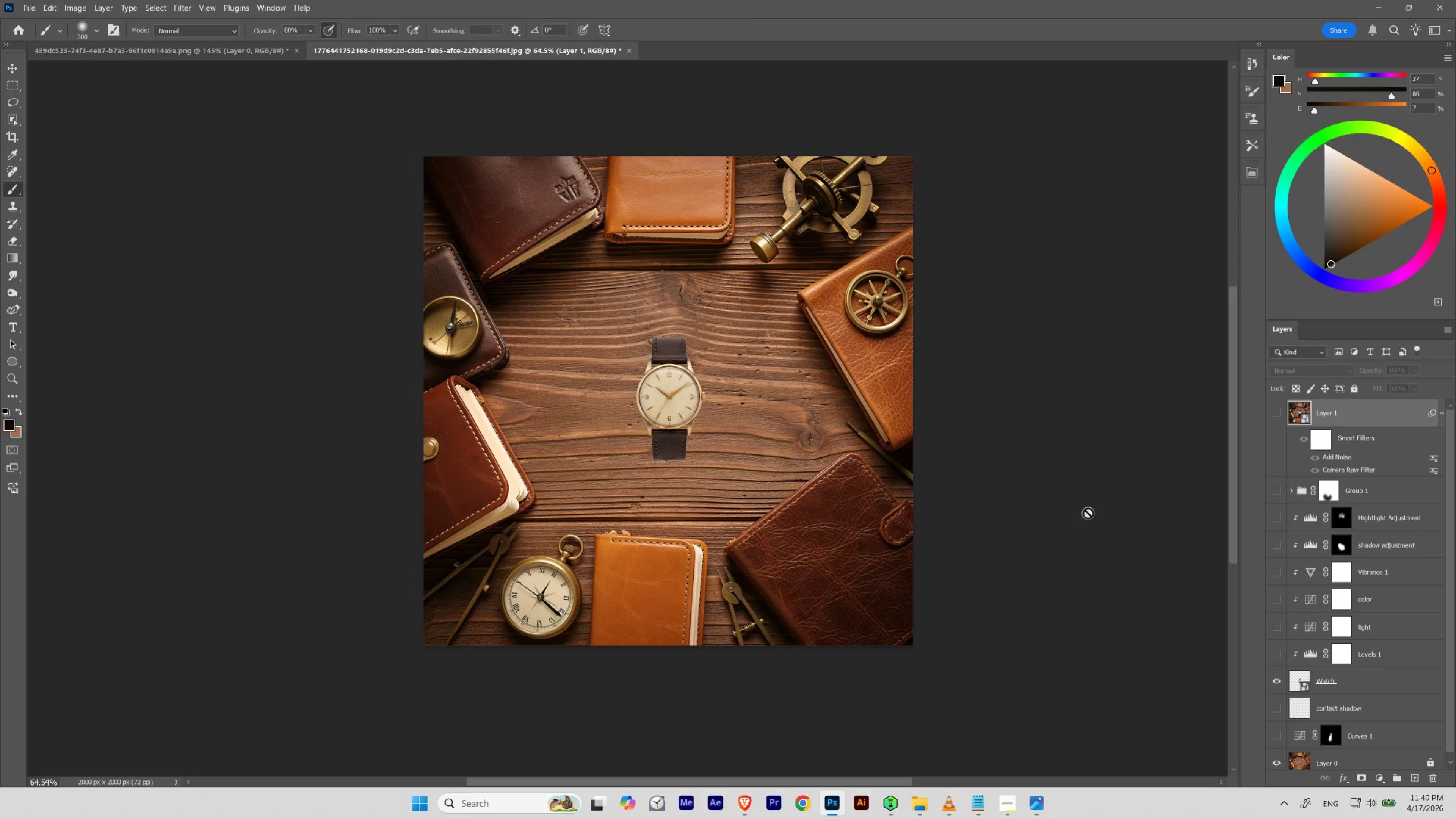 
key(Control+Z)
 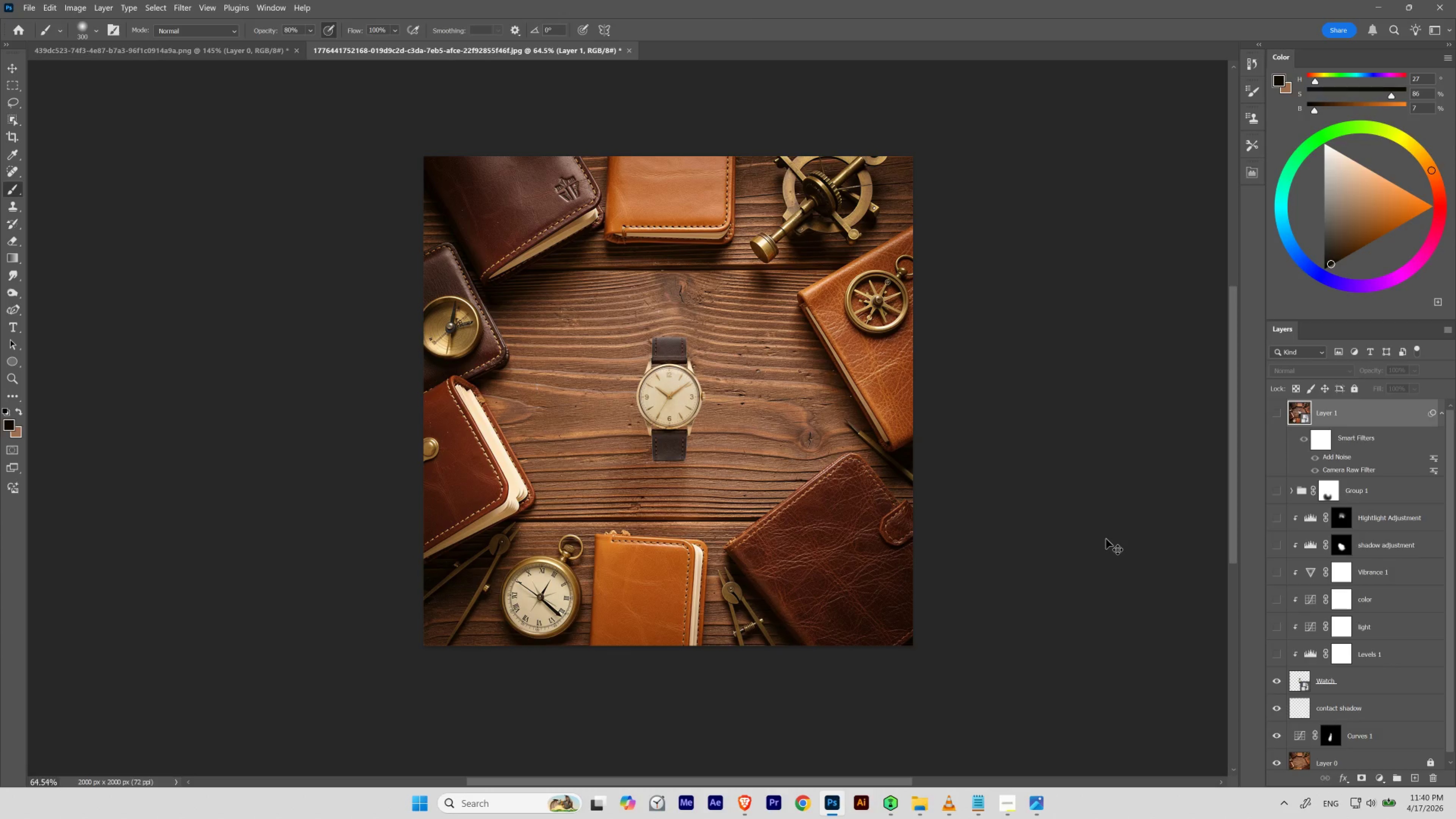 
key(Control+Z)
 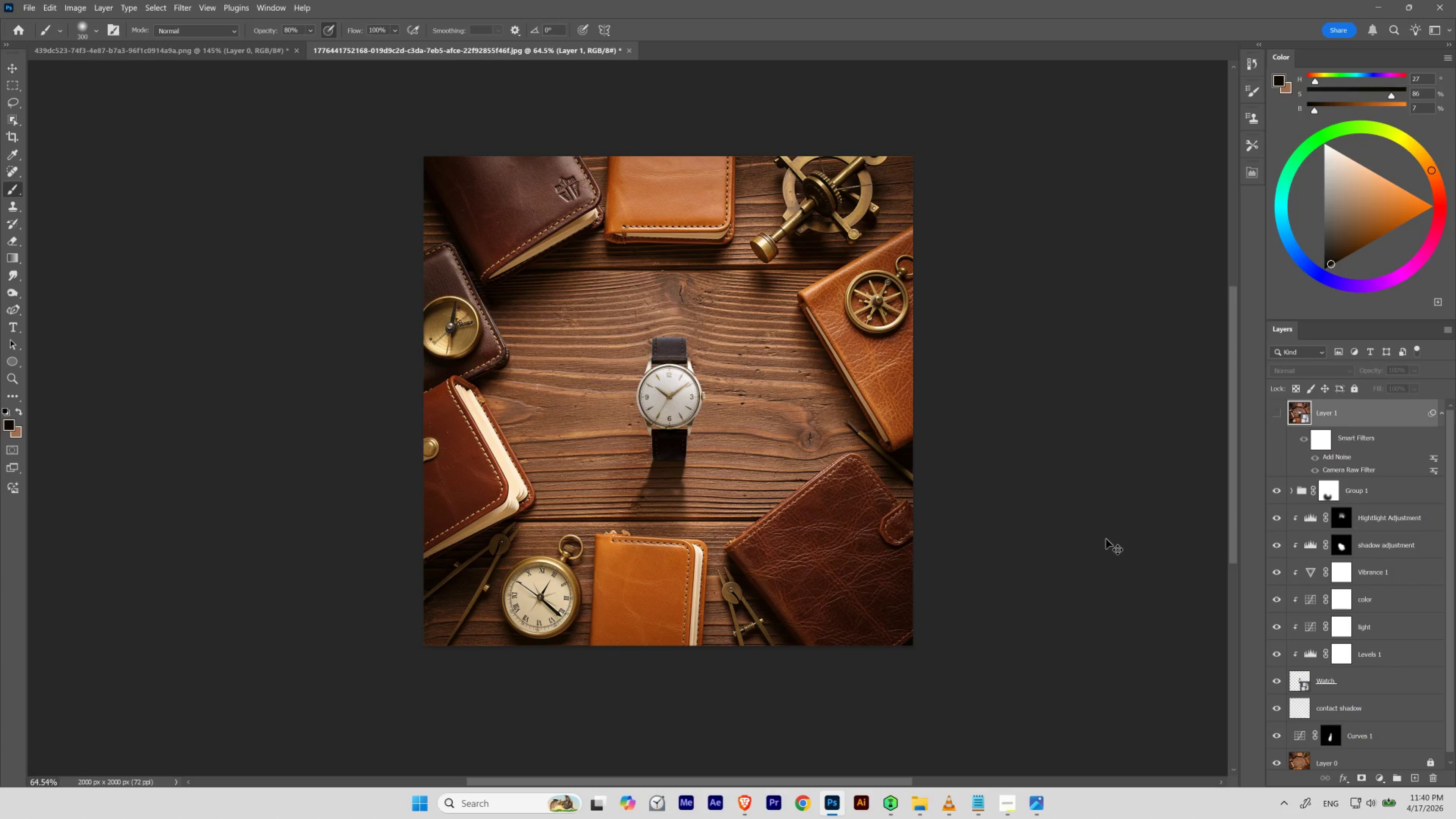 
key(Control+Z)
 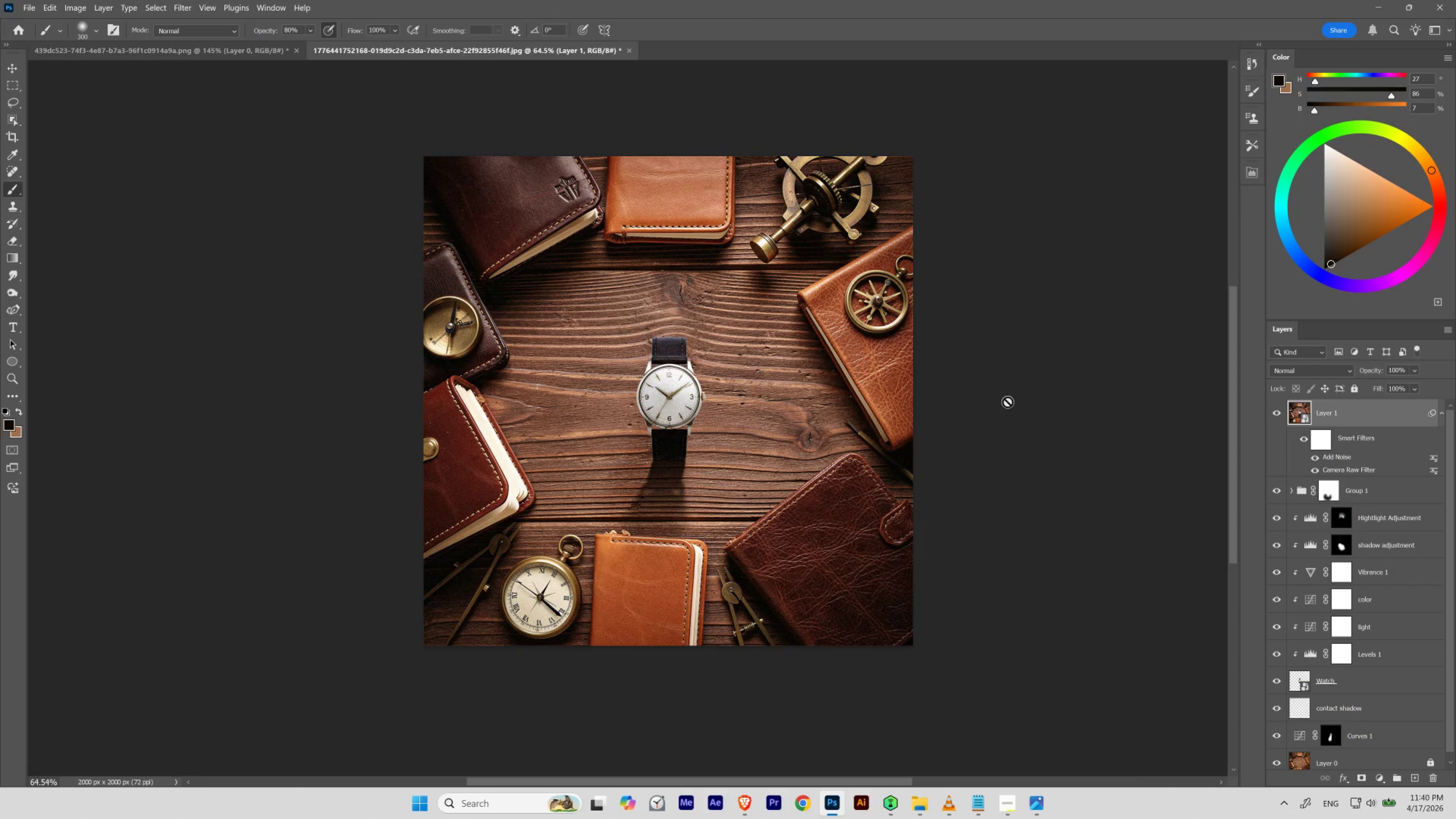 
key(Control+S)
 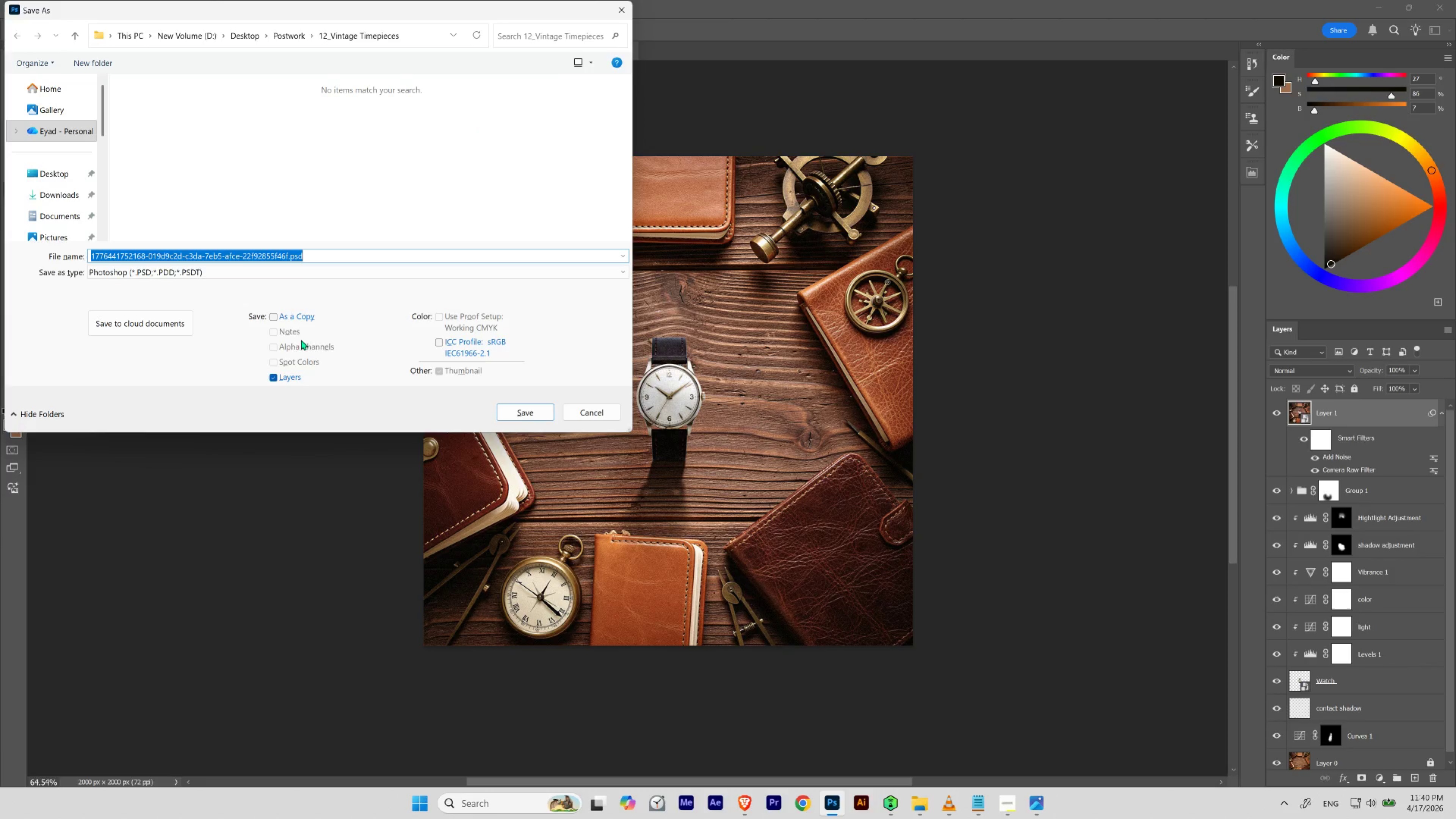 
left_click([529, 409])
 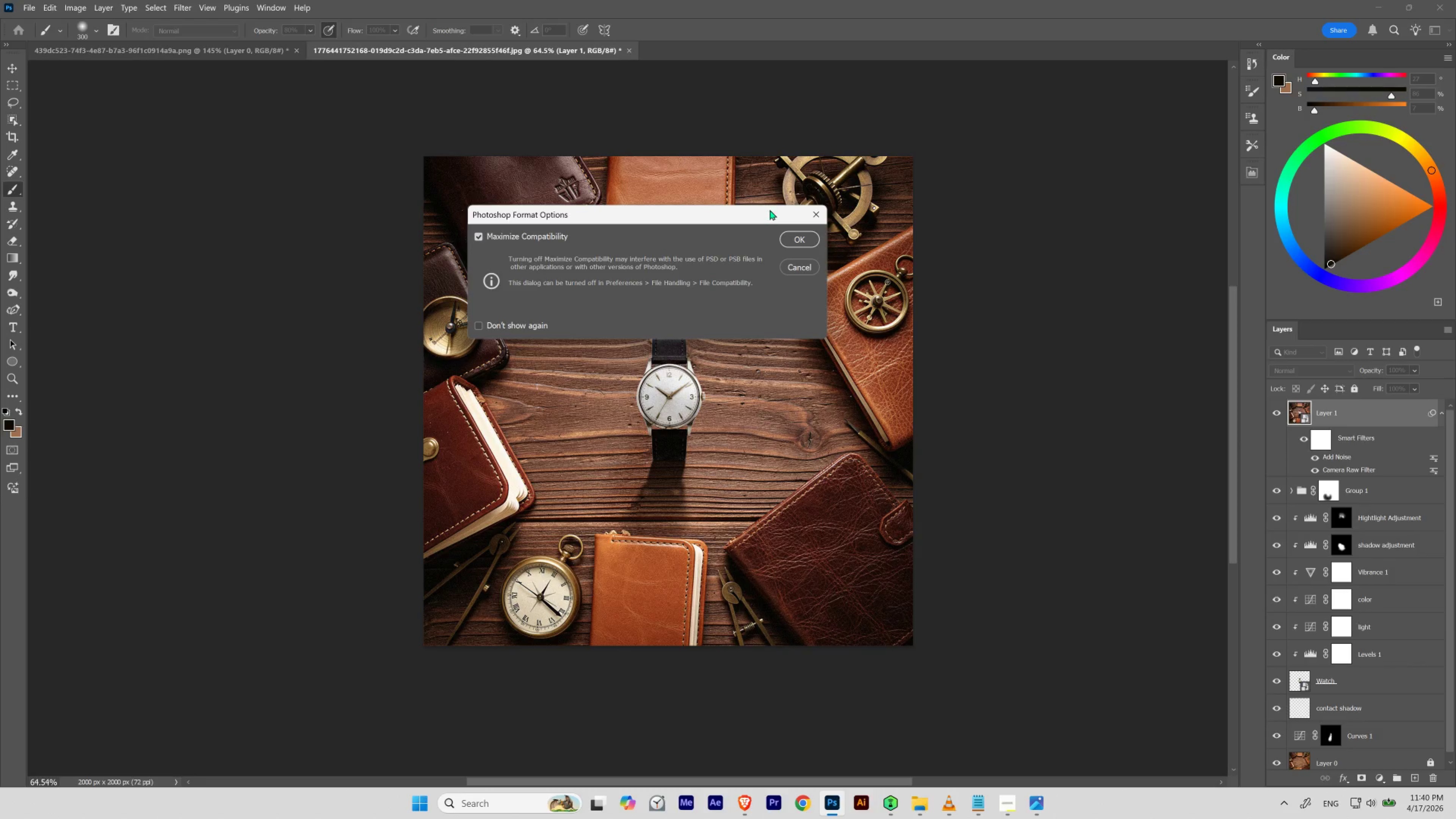 
left_click([799, 240])
 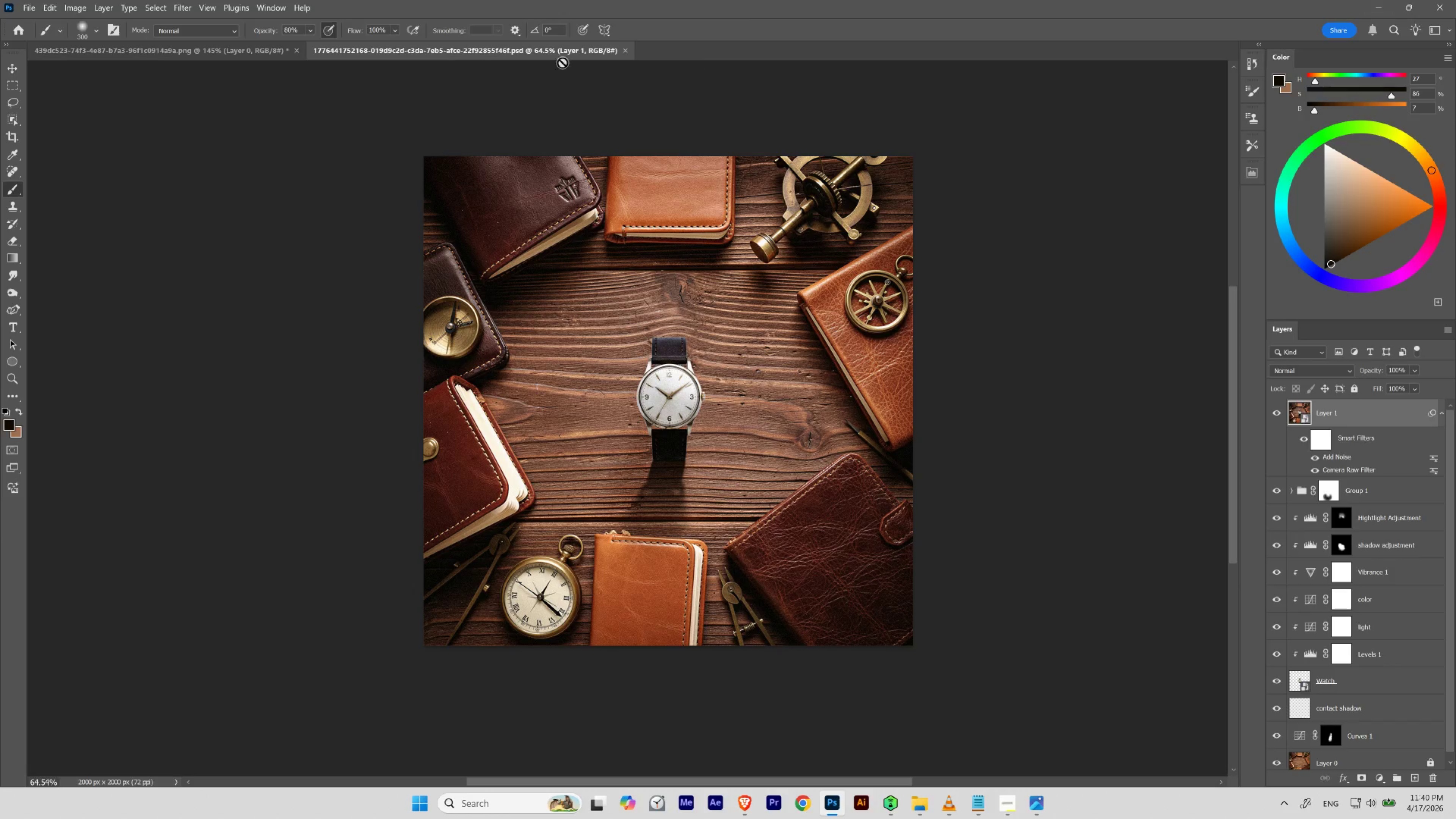 
left_click([270, 49])
 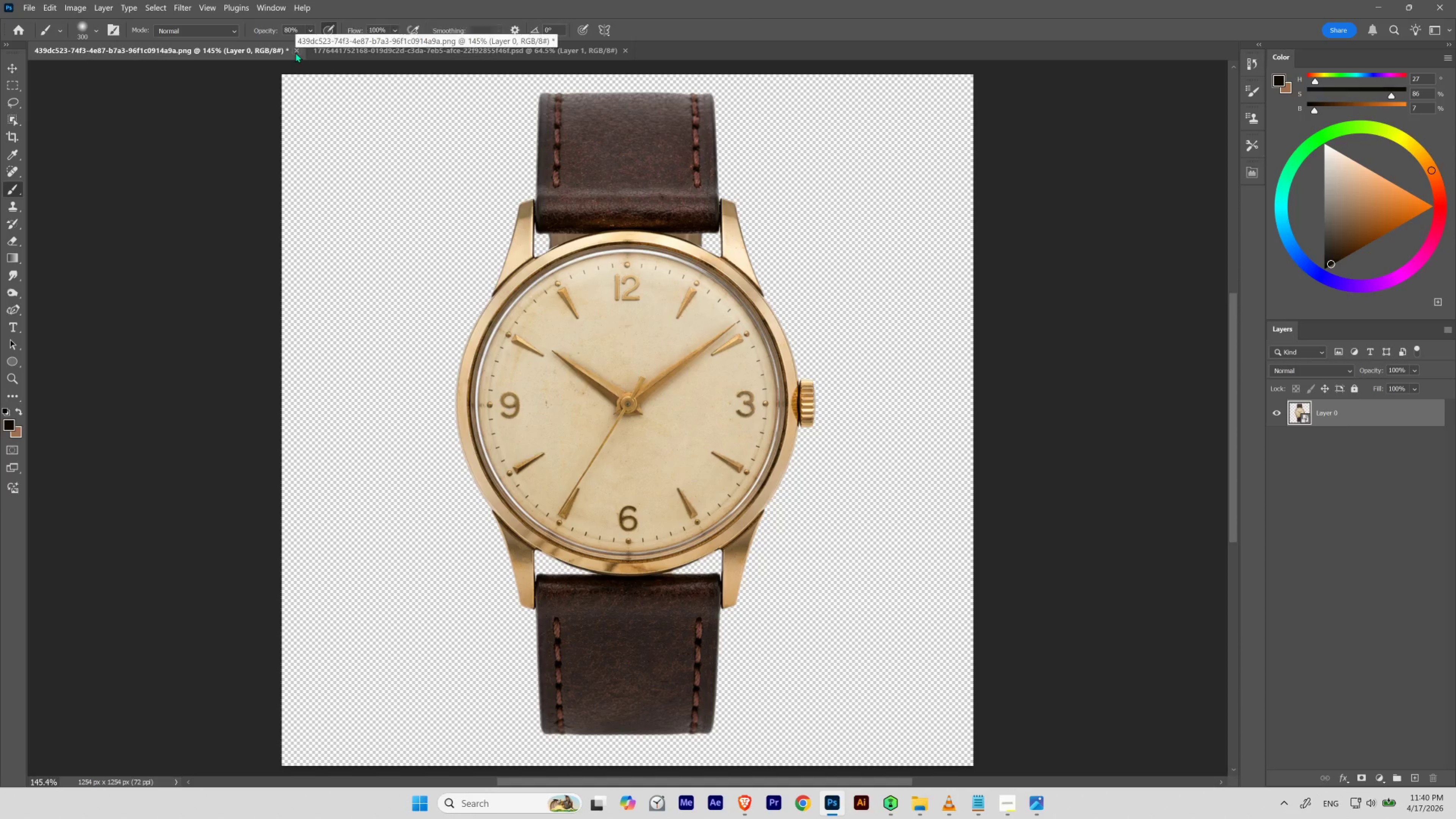 
left_click([295, 52])
 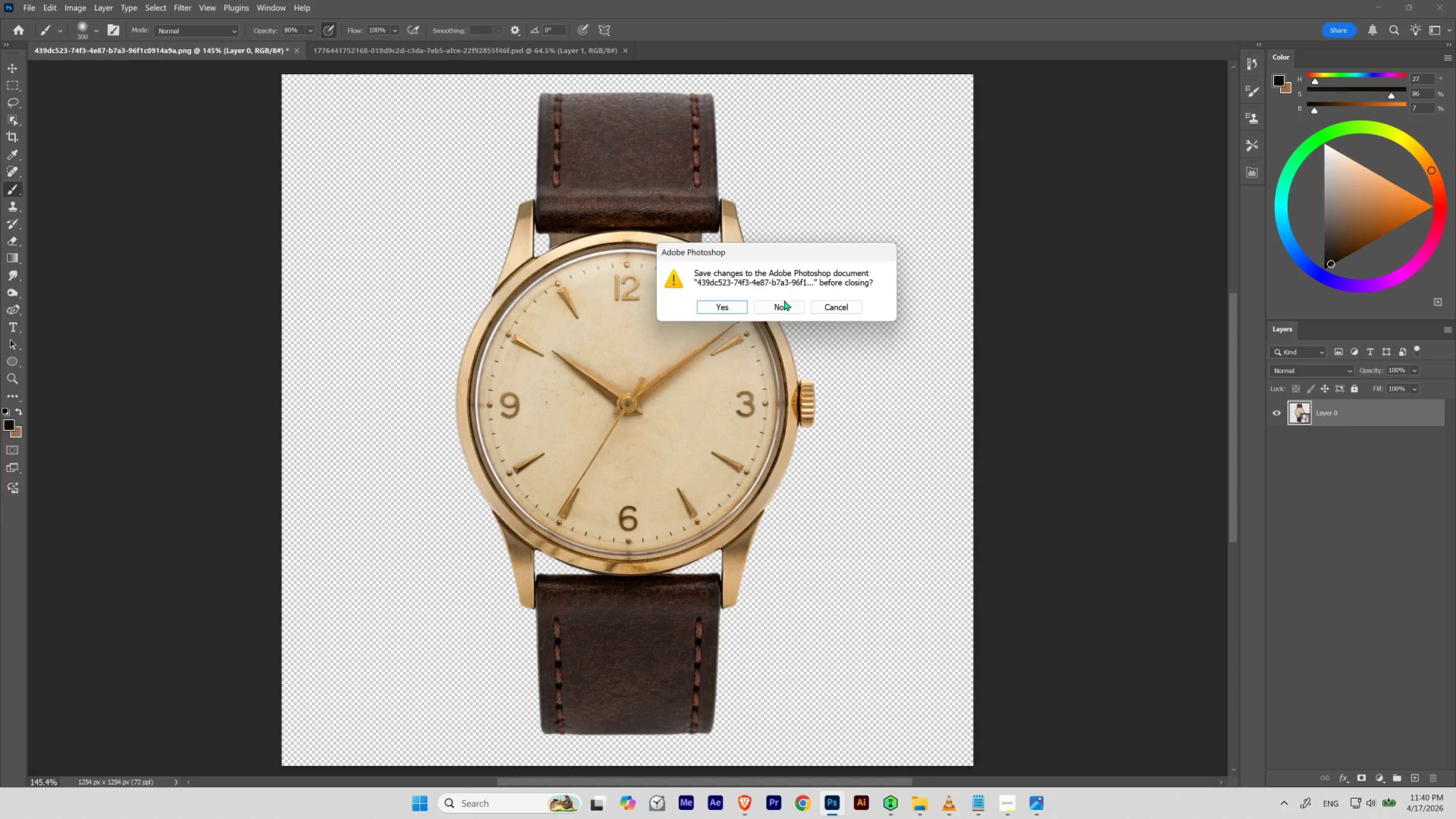 
left_click([783, 302])
 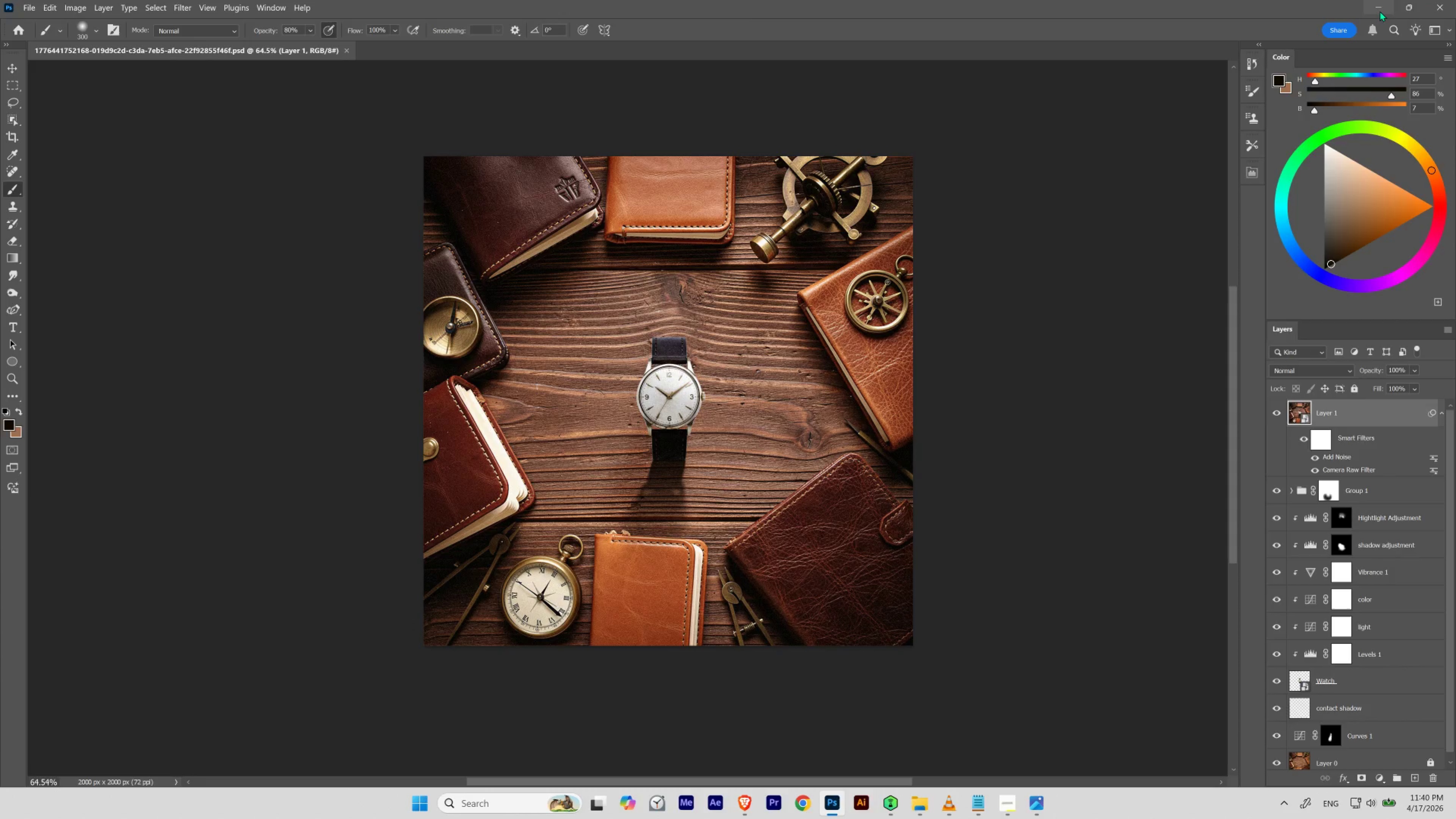 
left_click([1381, 8])
 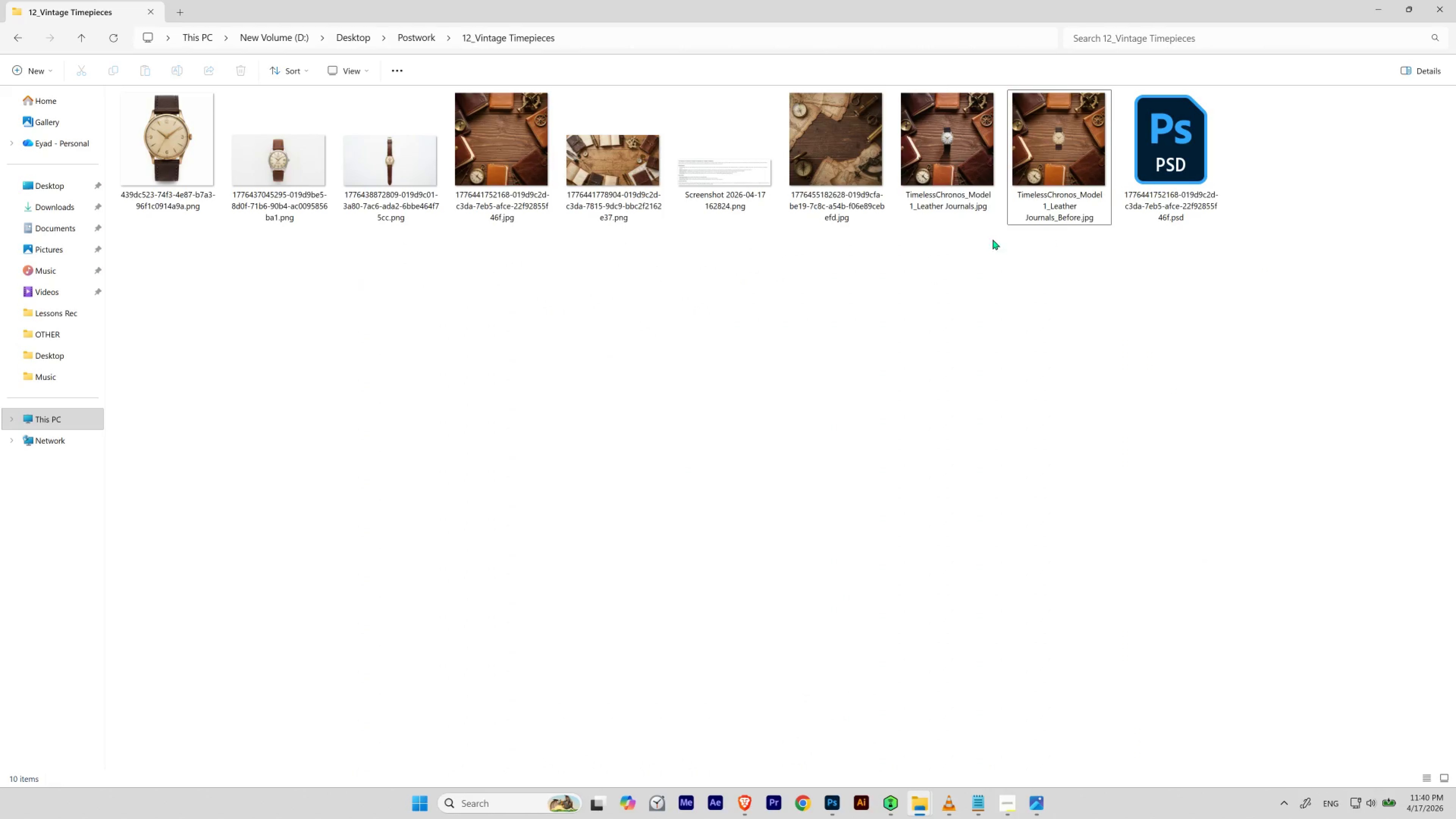 
left_click_drag(start_coordinate=[945, 161], to_coordinate=[472, 55])
 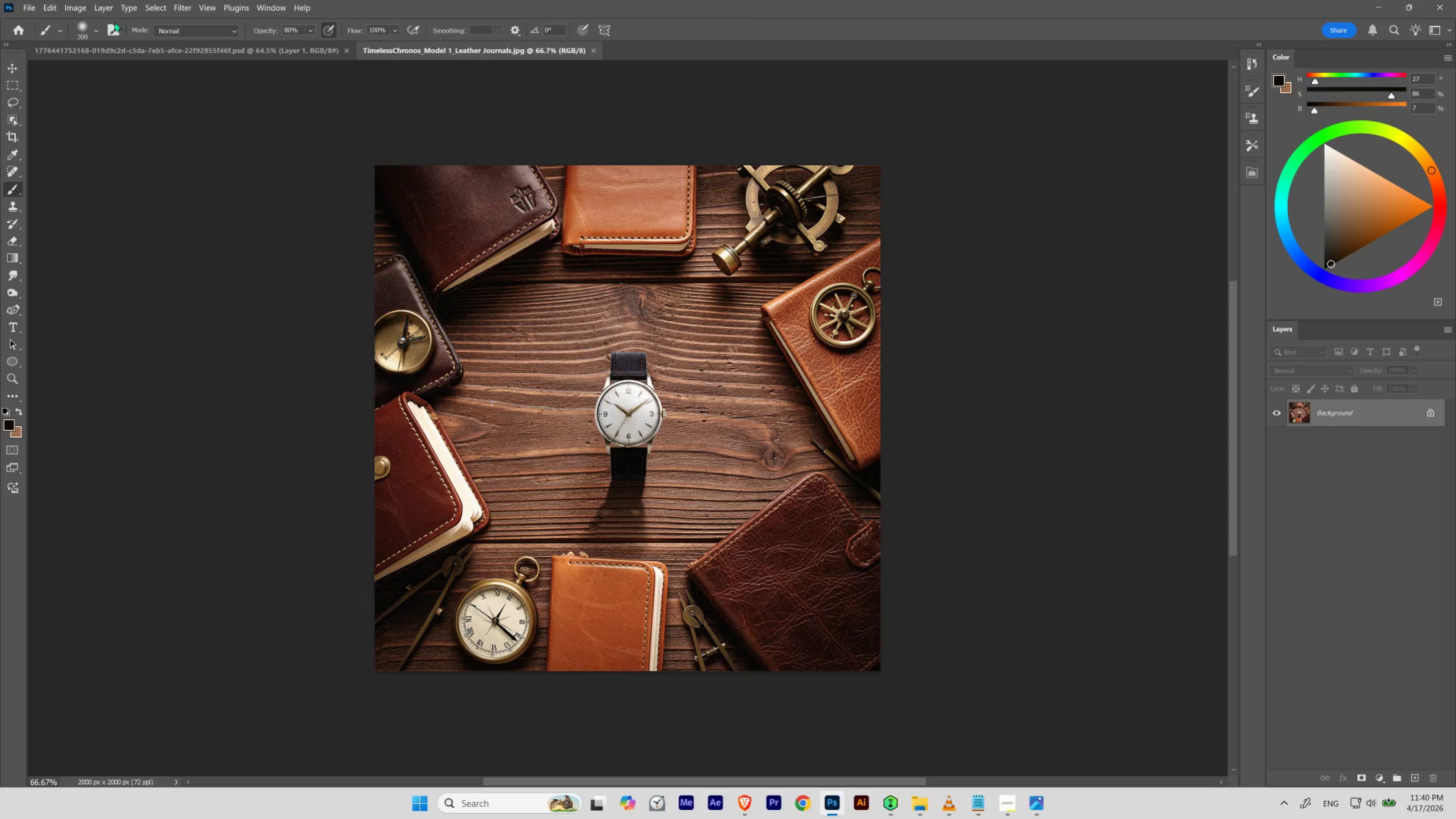 
left_click([82, 12])
 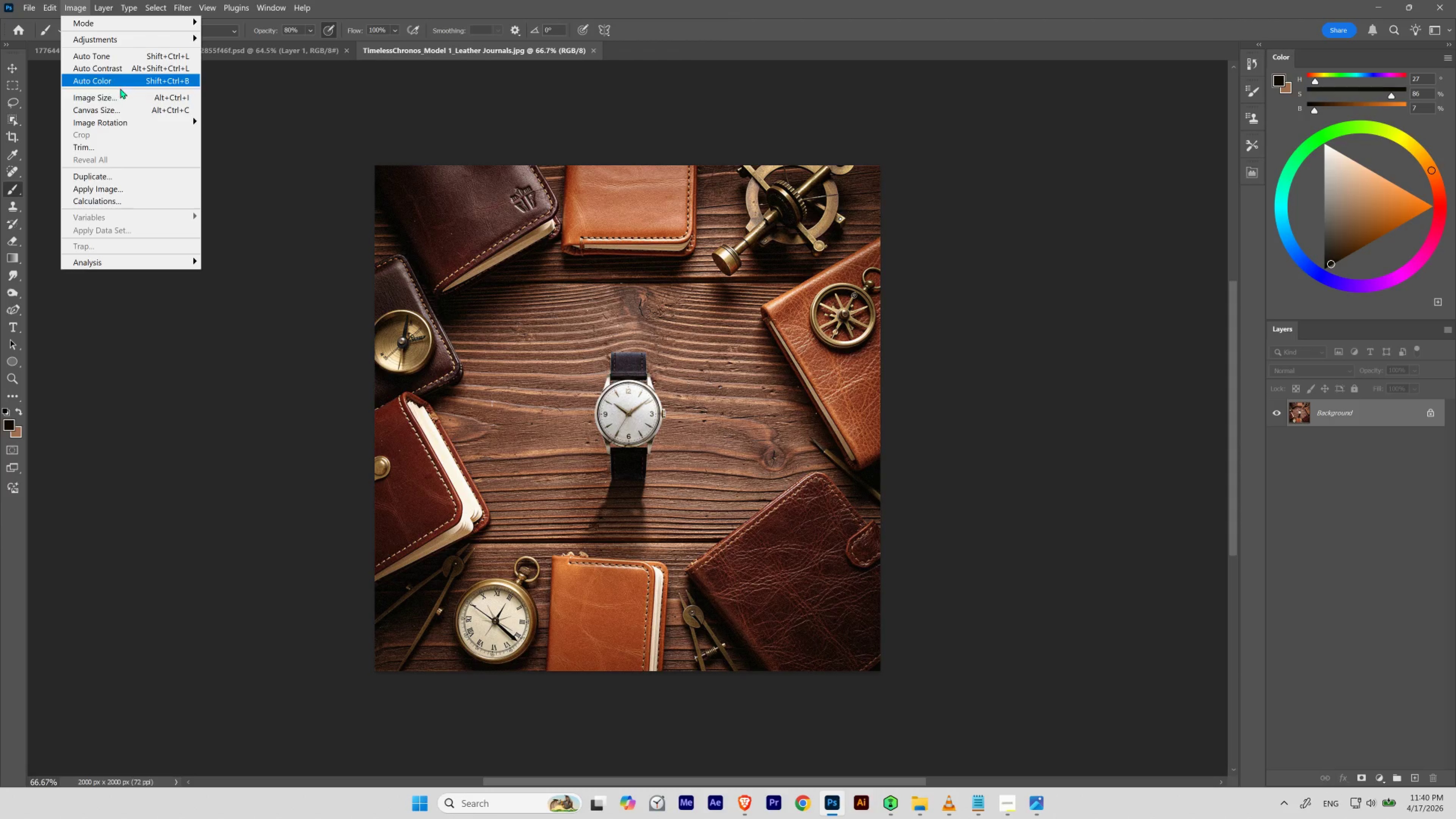 
left_click([122, 107])
 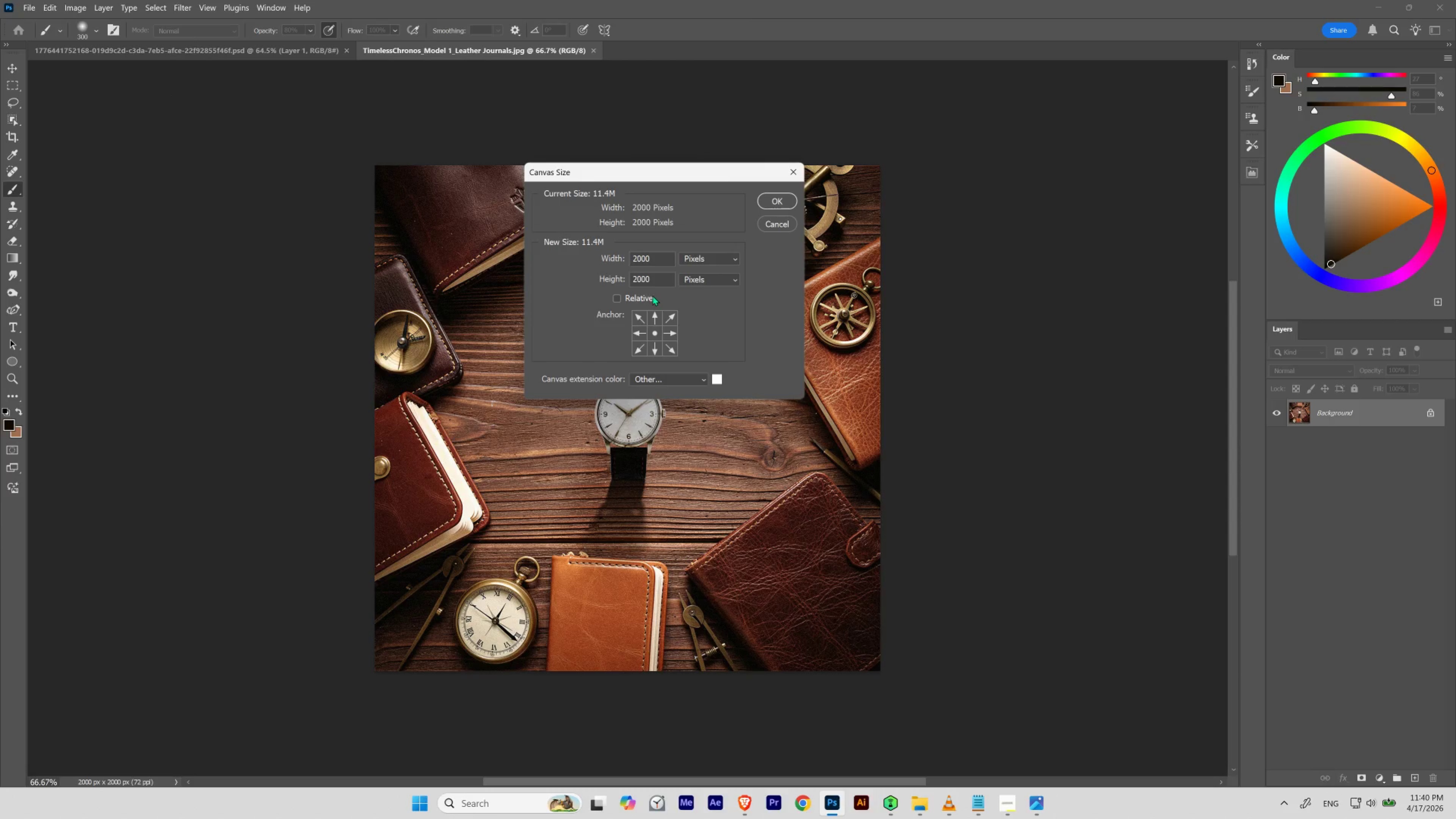 
left_click([659, 281])
 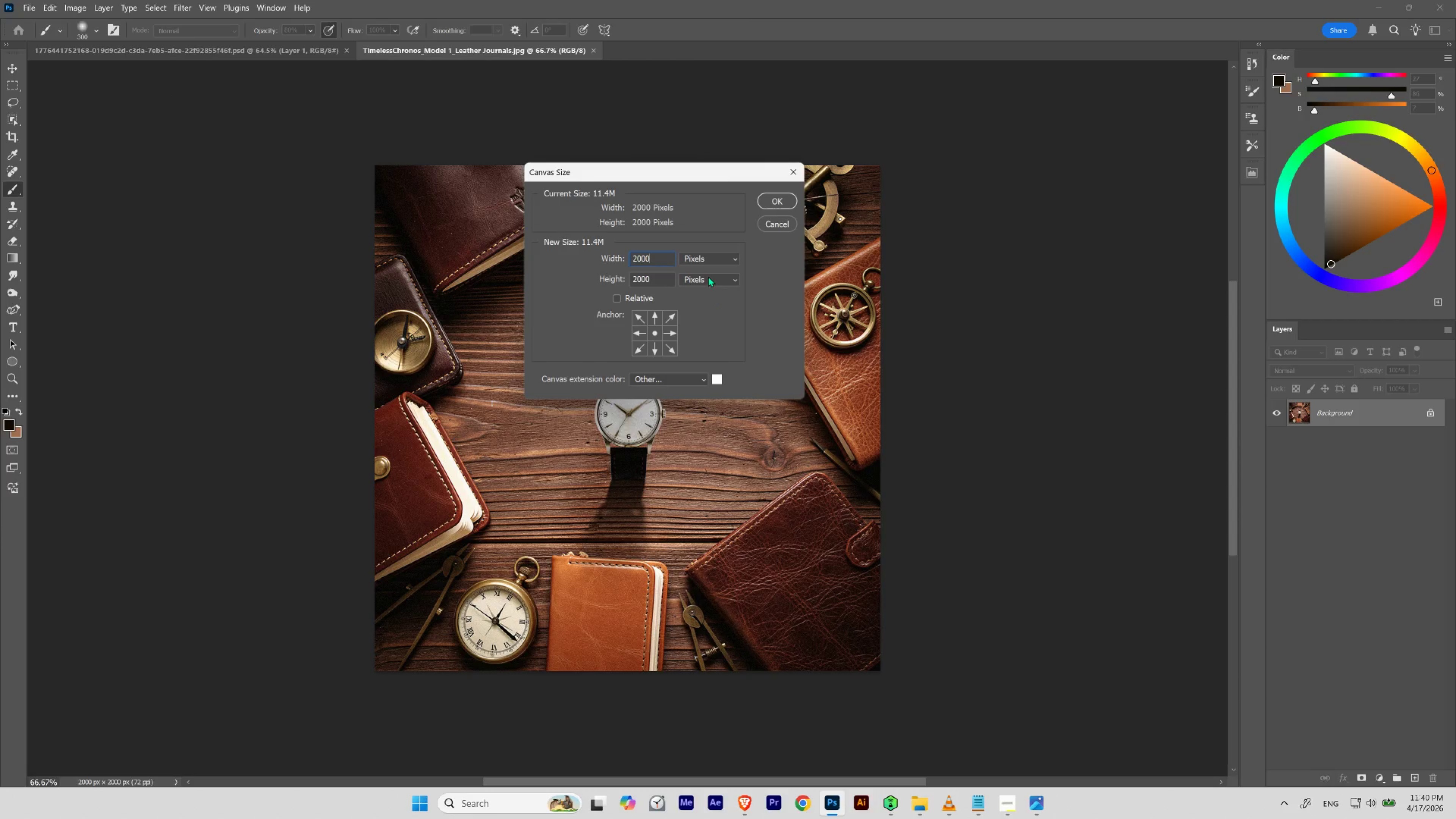 
key(NumpadMultiply)
 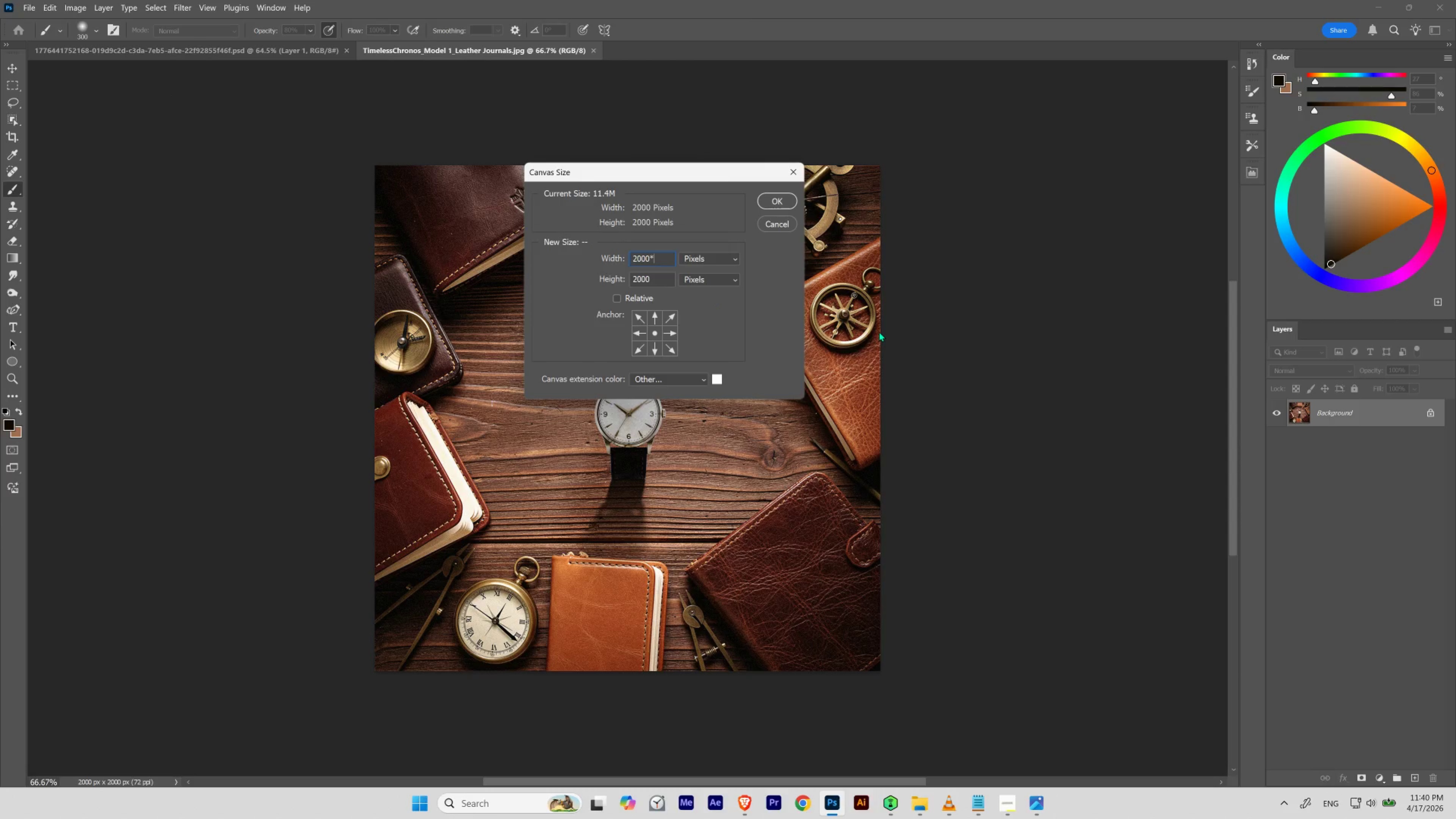 
key(Numpad2)
 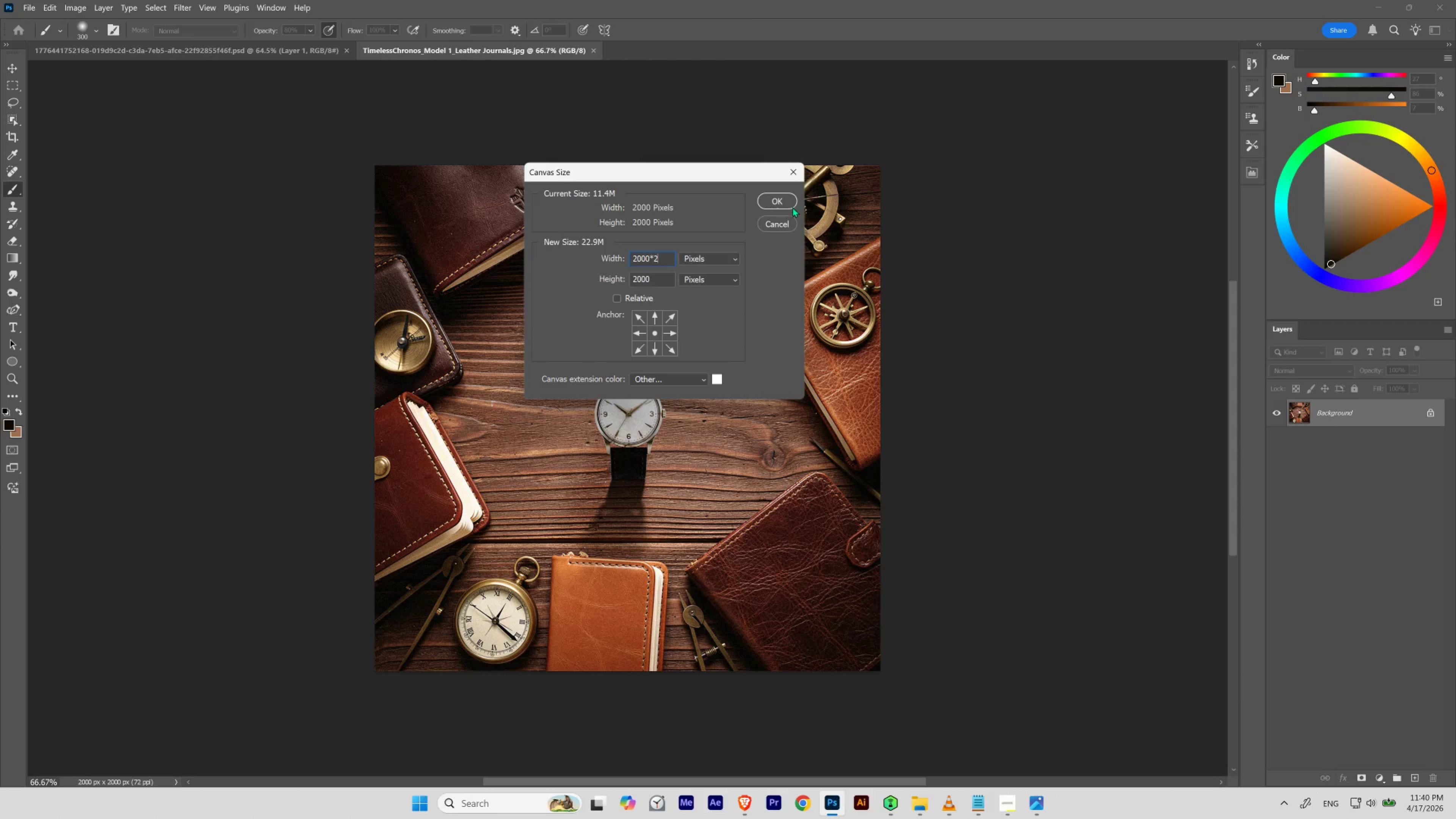 
left_click([790, 202])
 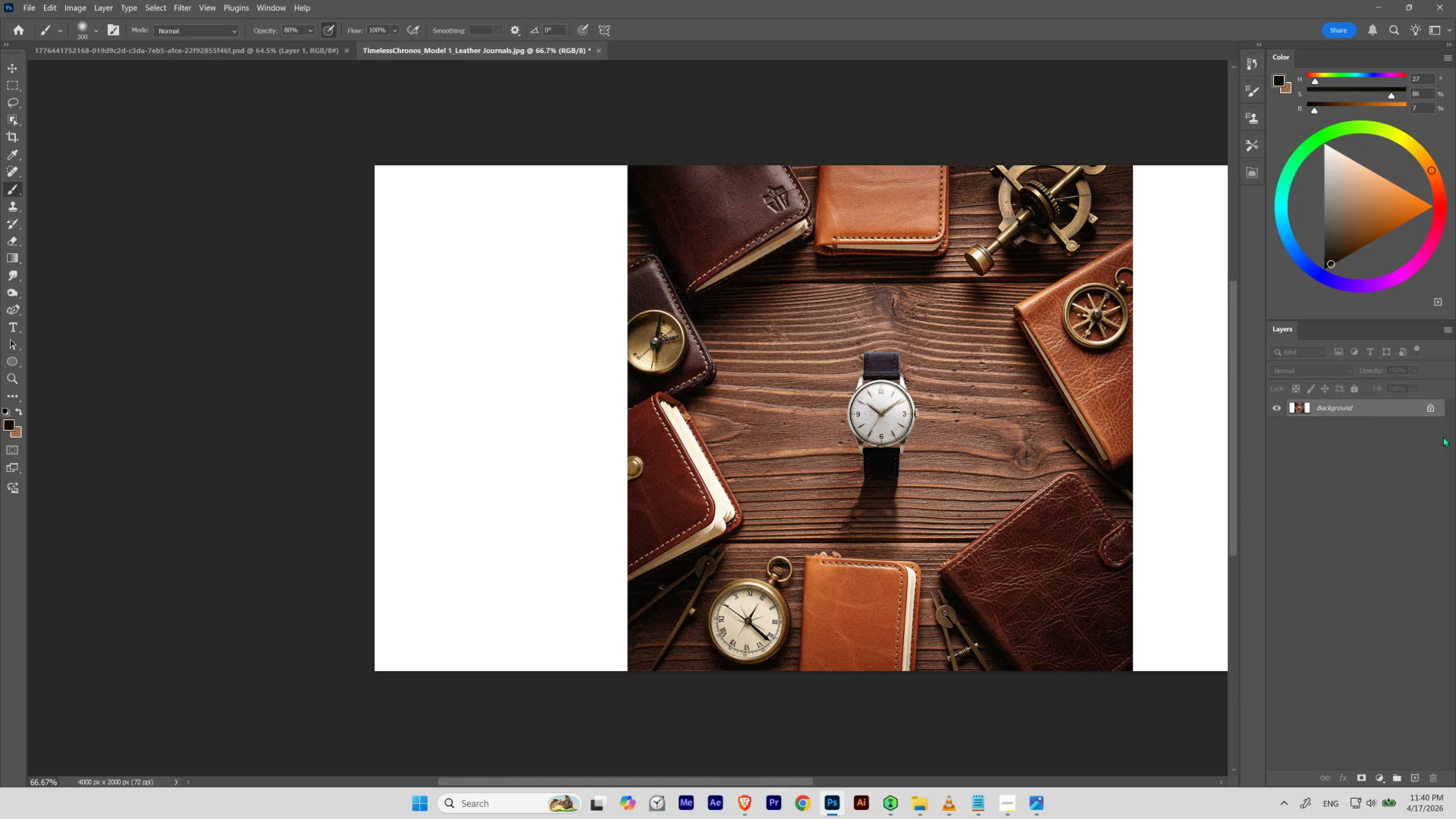 
left_click([1432, 412])
 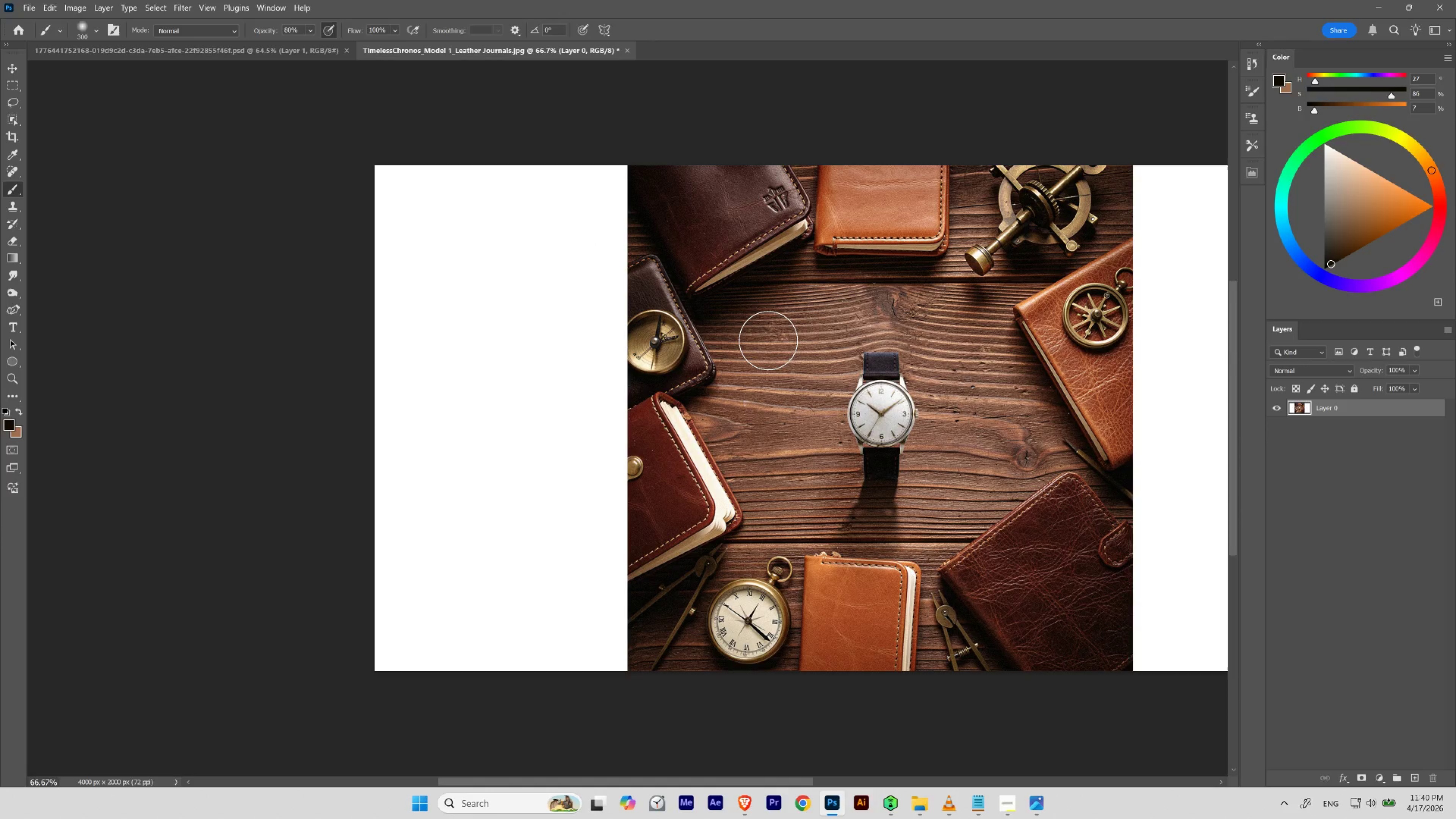 
key(V)
 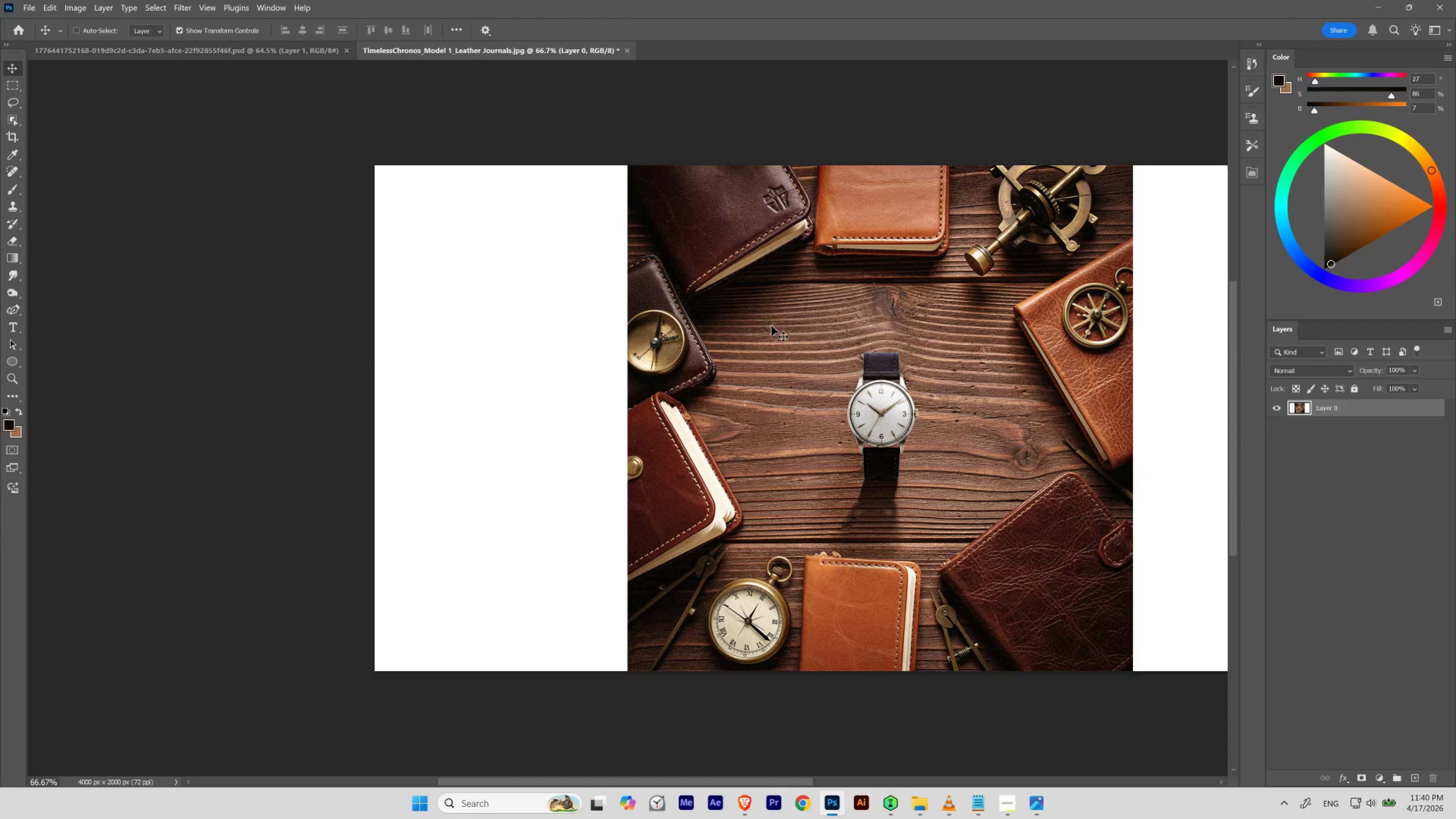 
left_click_drag(start_coordinate=[771, 326], to_coordinate=[586, 308])
 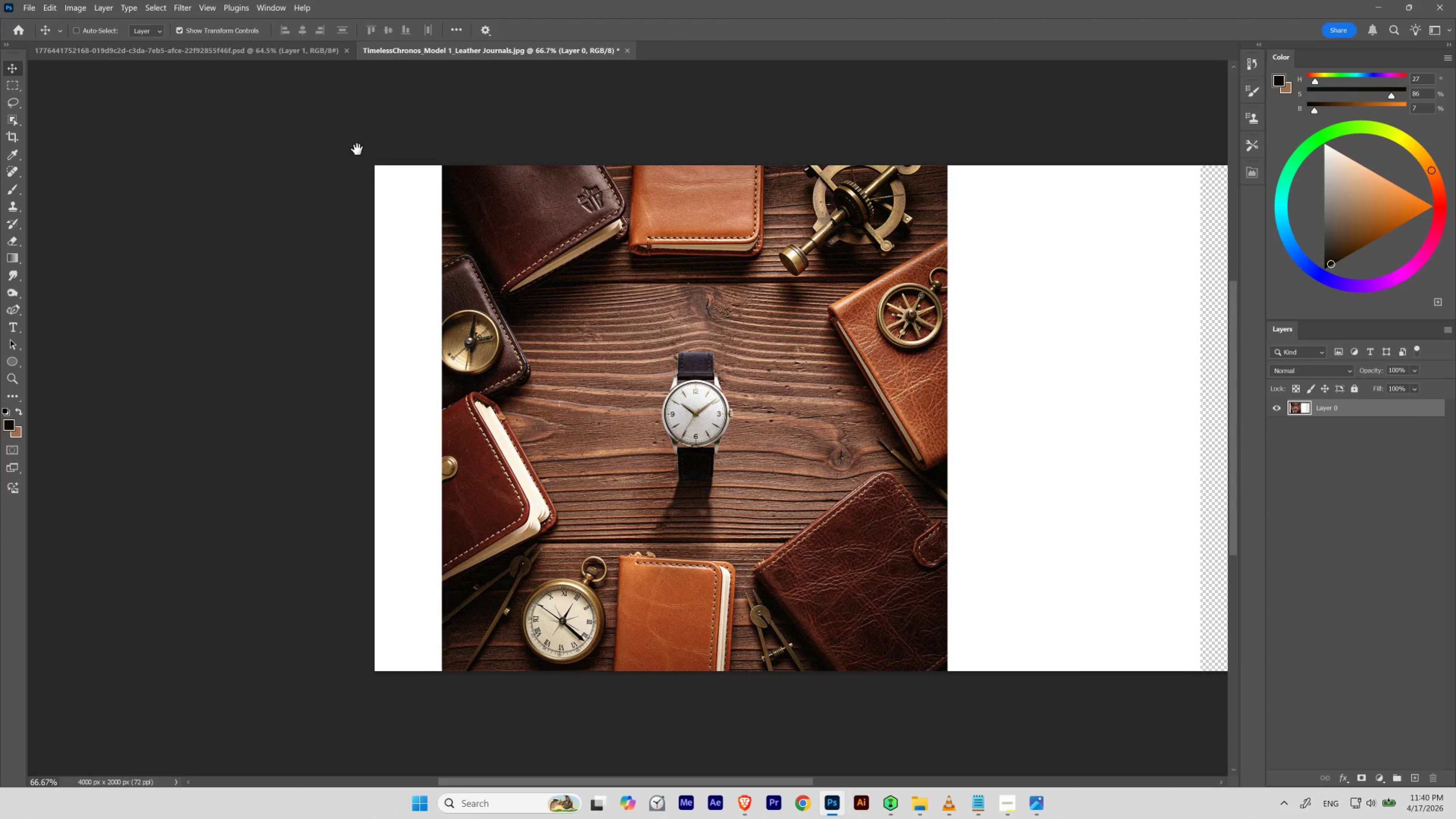 
hold_key(key=ShiftLeft, duration=0.93)
 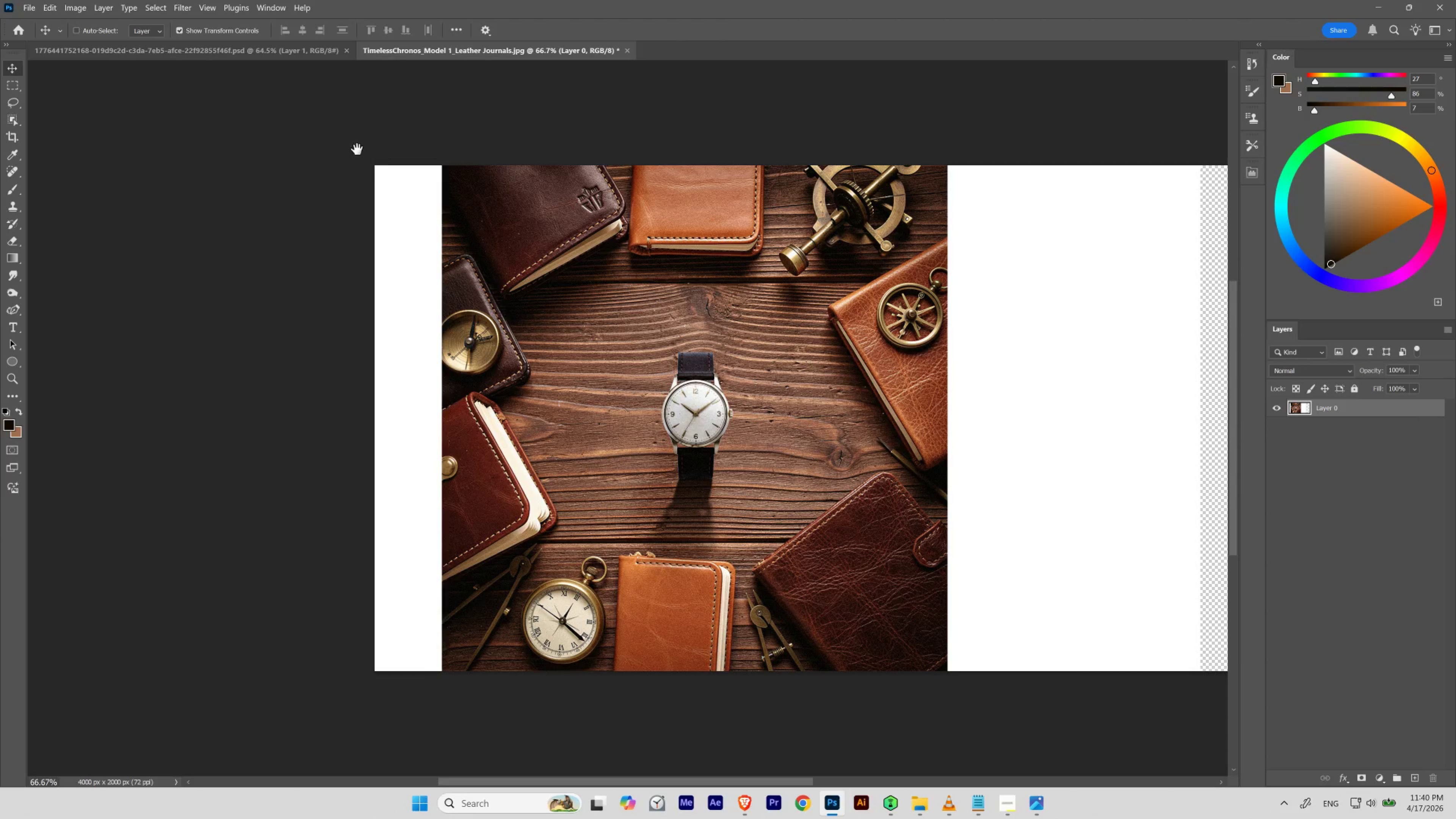 
hold_key(key=Space, duration=1.24)
 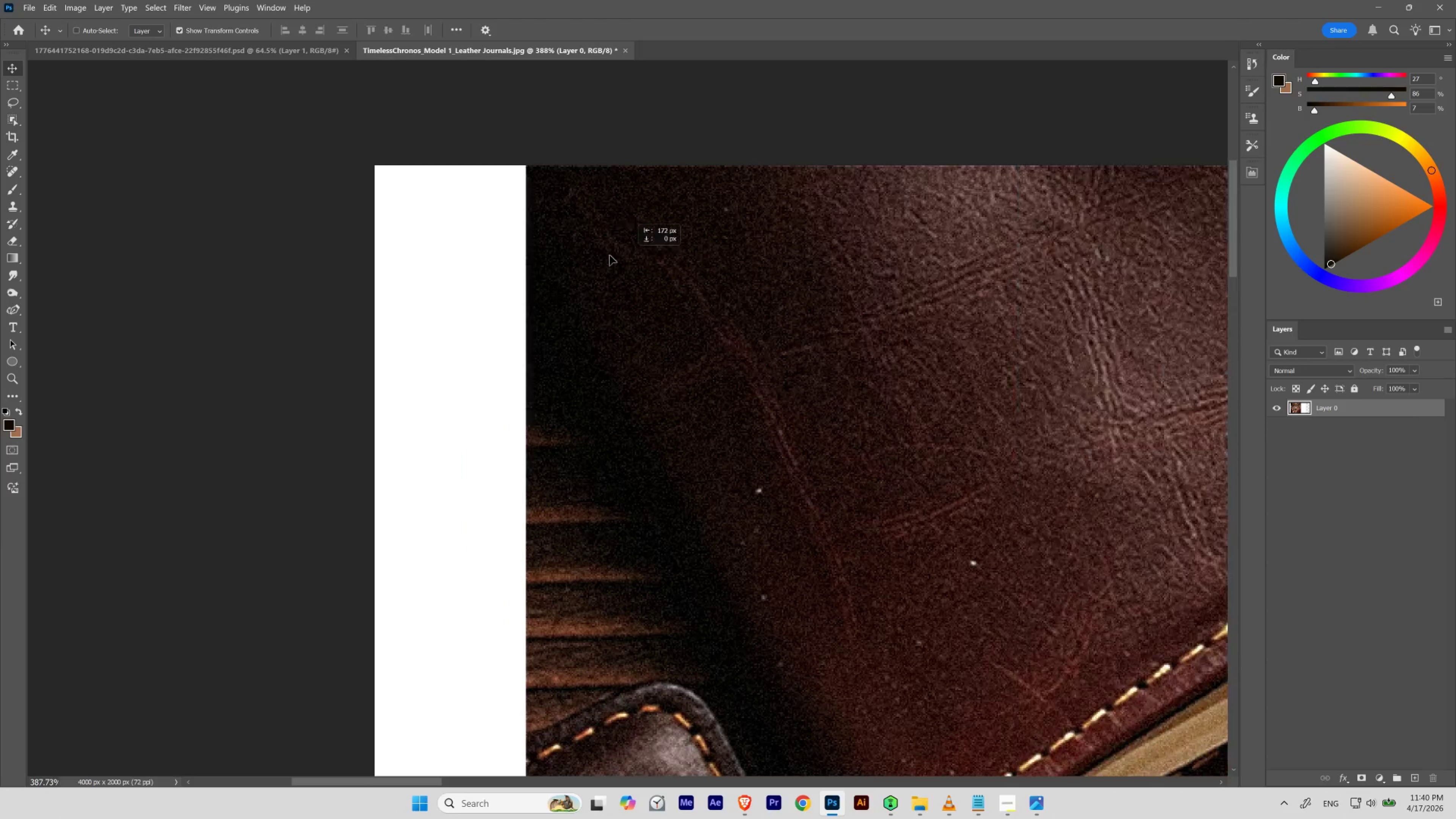 
hold_key(key=ControlLeft, duration=1.22)
left_click_drag(start_coordinate=[353, 150], to_coordinate=[408, 210])
 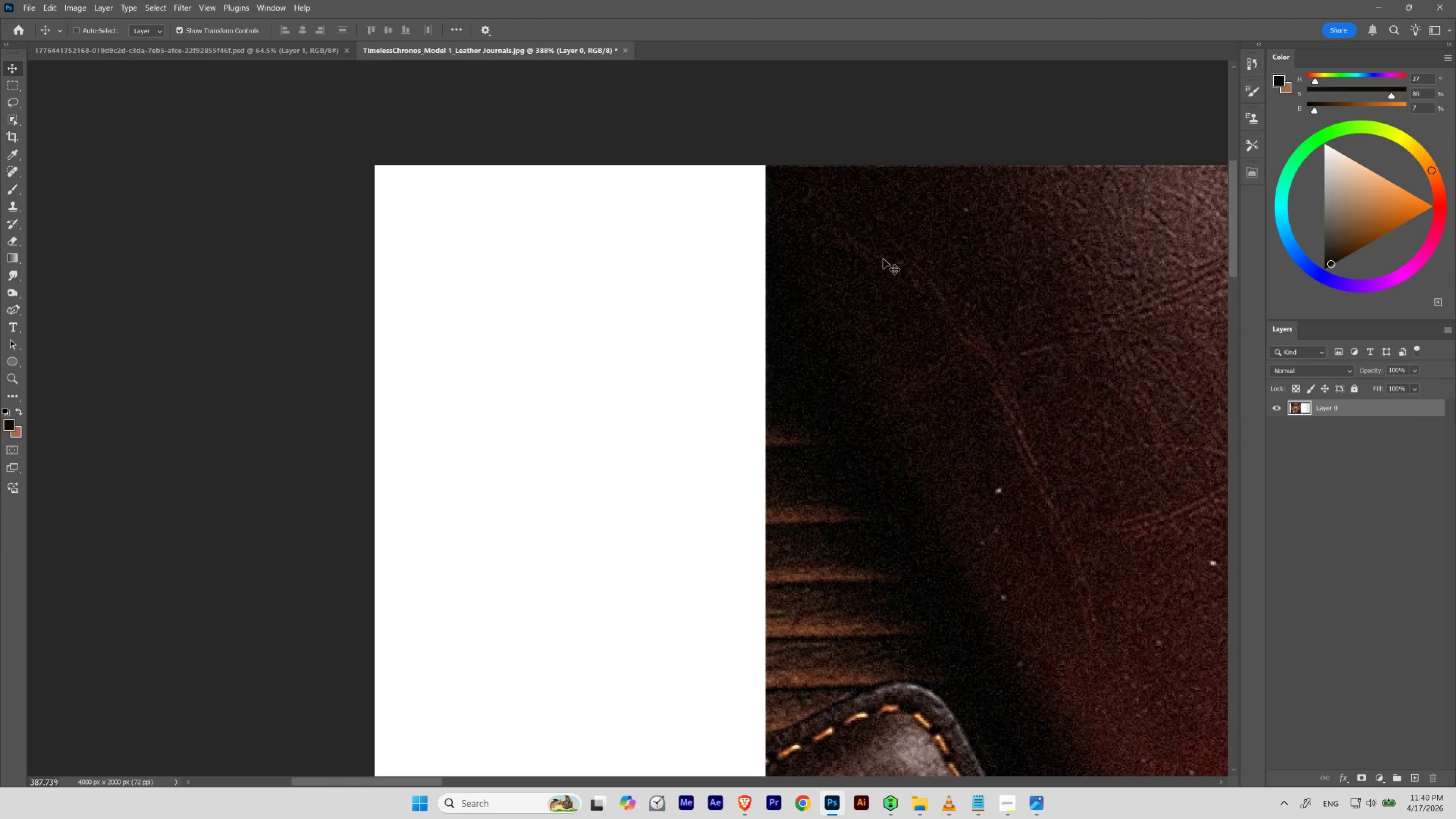 
left_click_drag(start_coordinate=[883, 258], to_coordinate=[494, 247])
 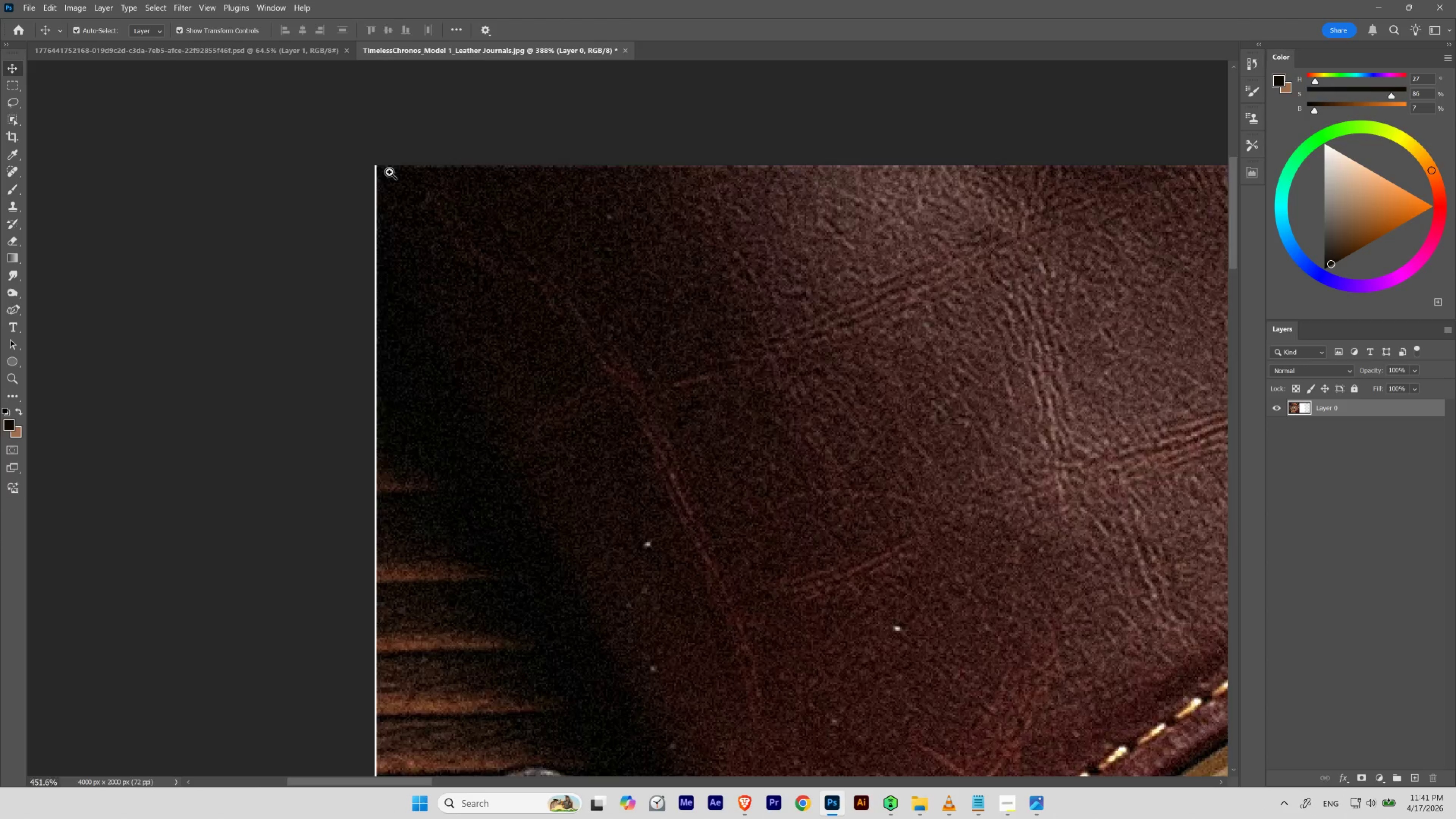 
hold_key(key=ShiftLeft, duration=1.83)
 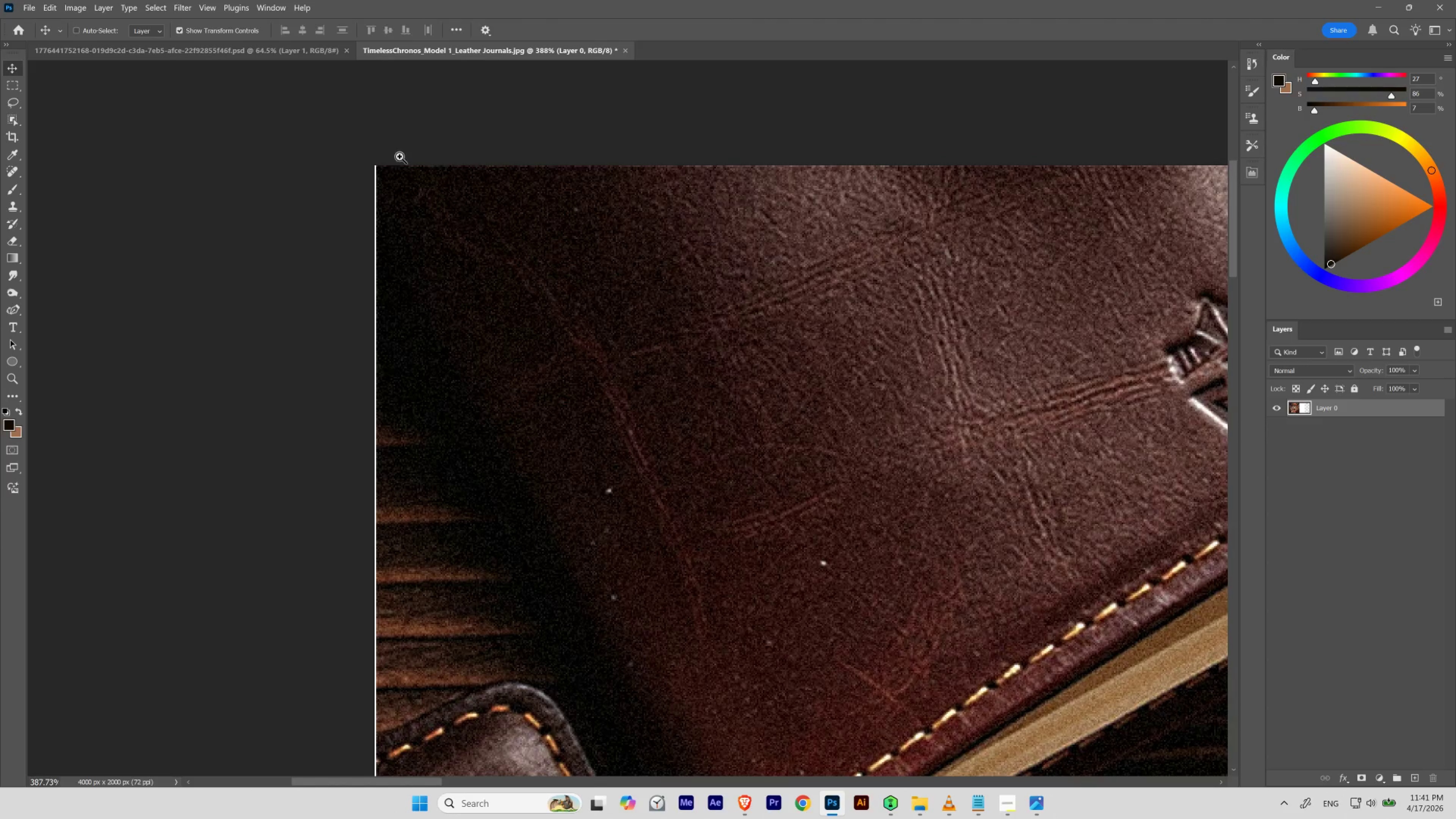 
hold_key(key=Space, duration=0.53)
 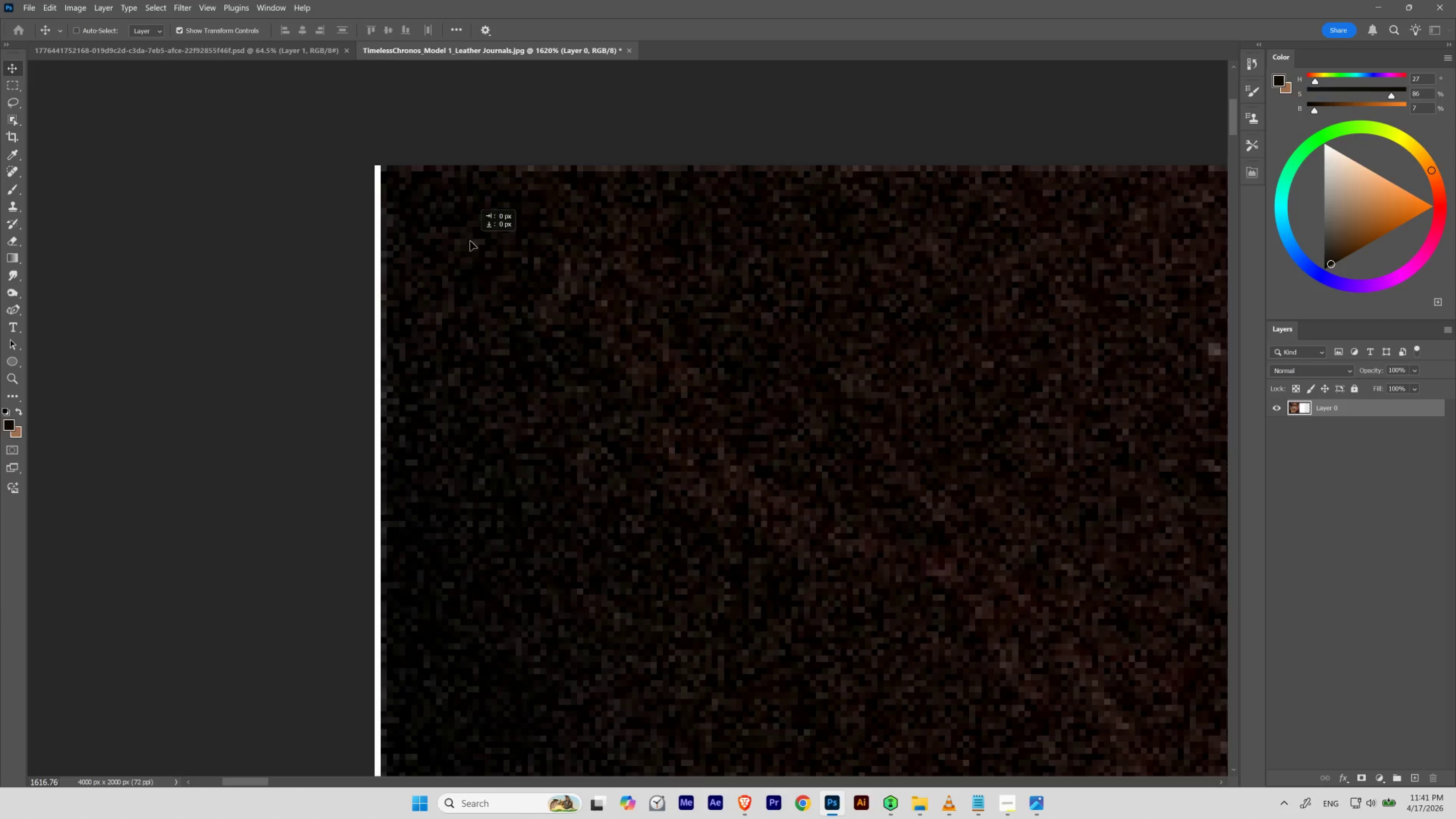 
hold_key(key=ControlLeft, duration=0.54)
left_click_drag(start_coordinate=[372, 150], to_coordinate=[412, 202])
 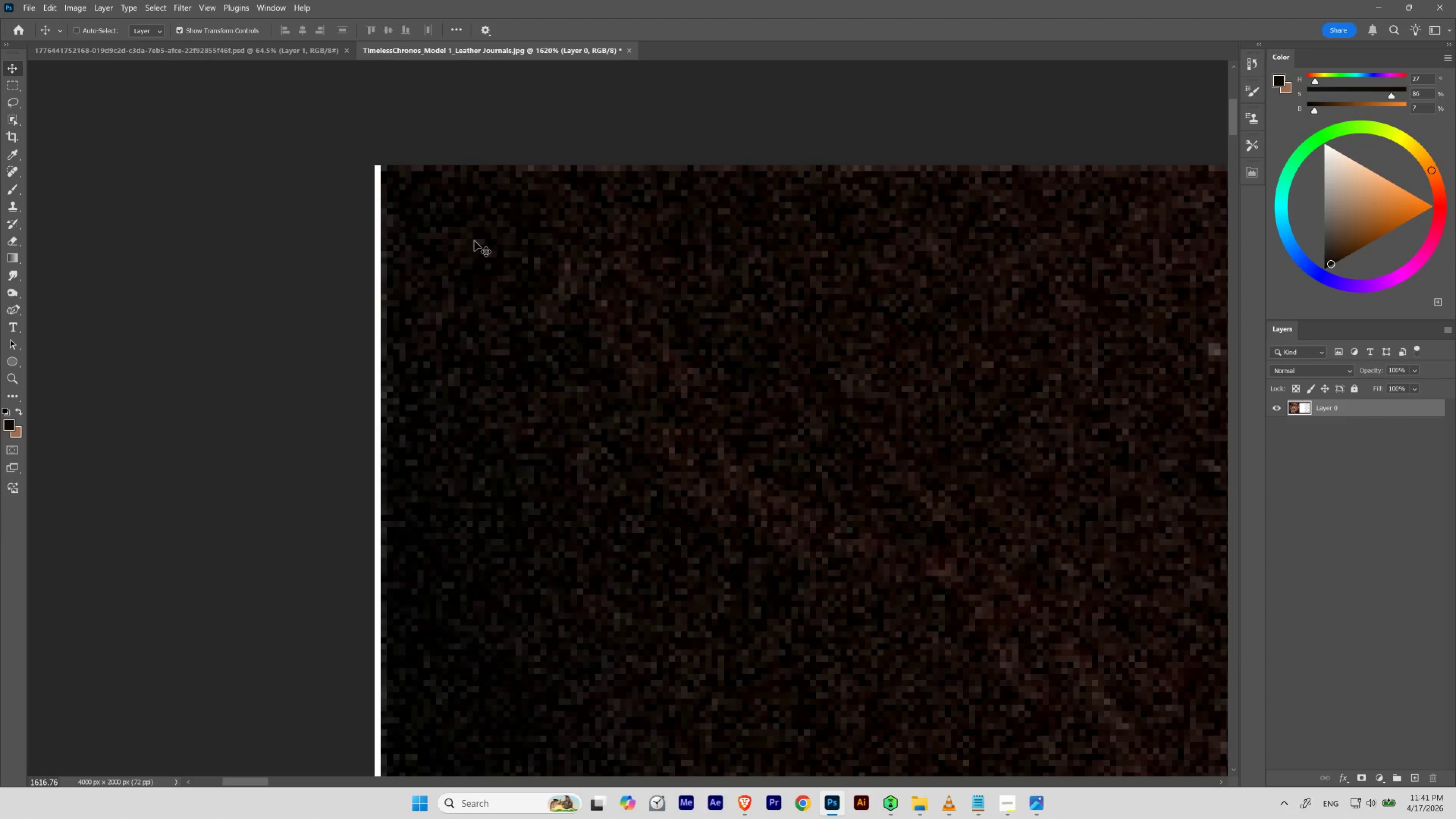 
left_click_drag(start_coordinate=[474, 241], to_coordinate=[467, 240])
 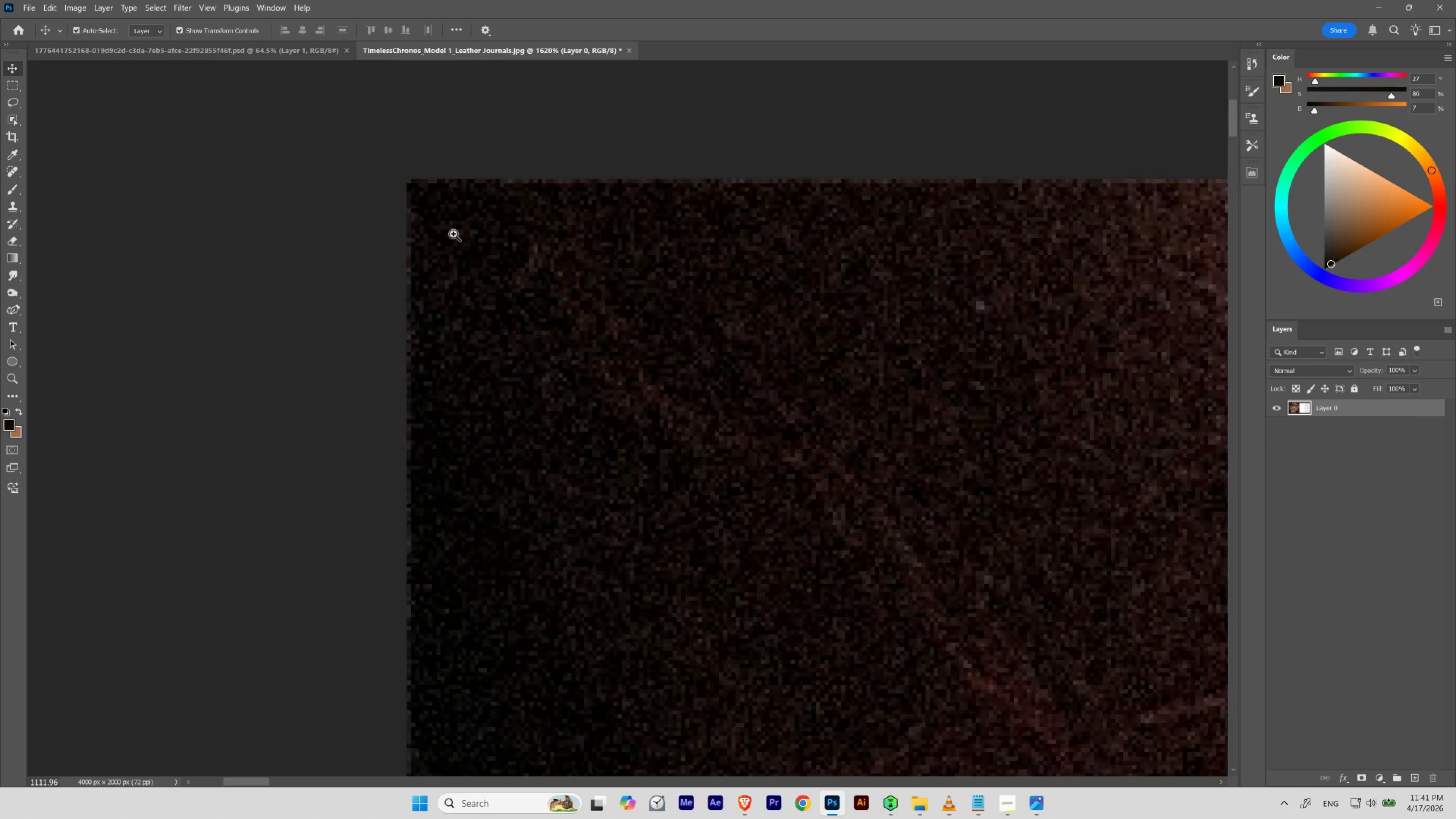 
hold_key(key=ShiftLeft, duration=1.02)
 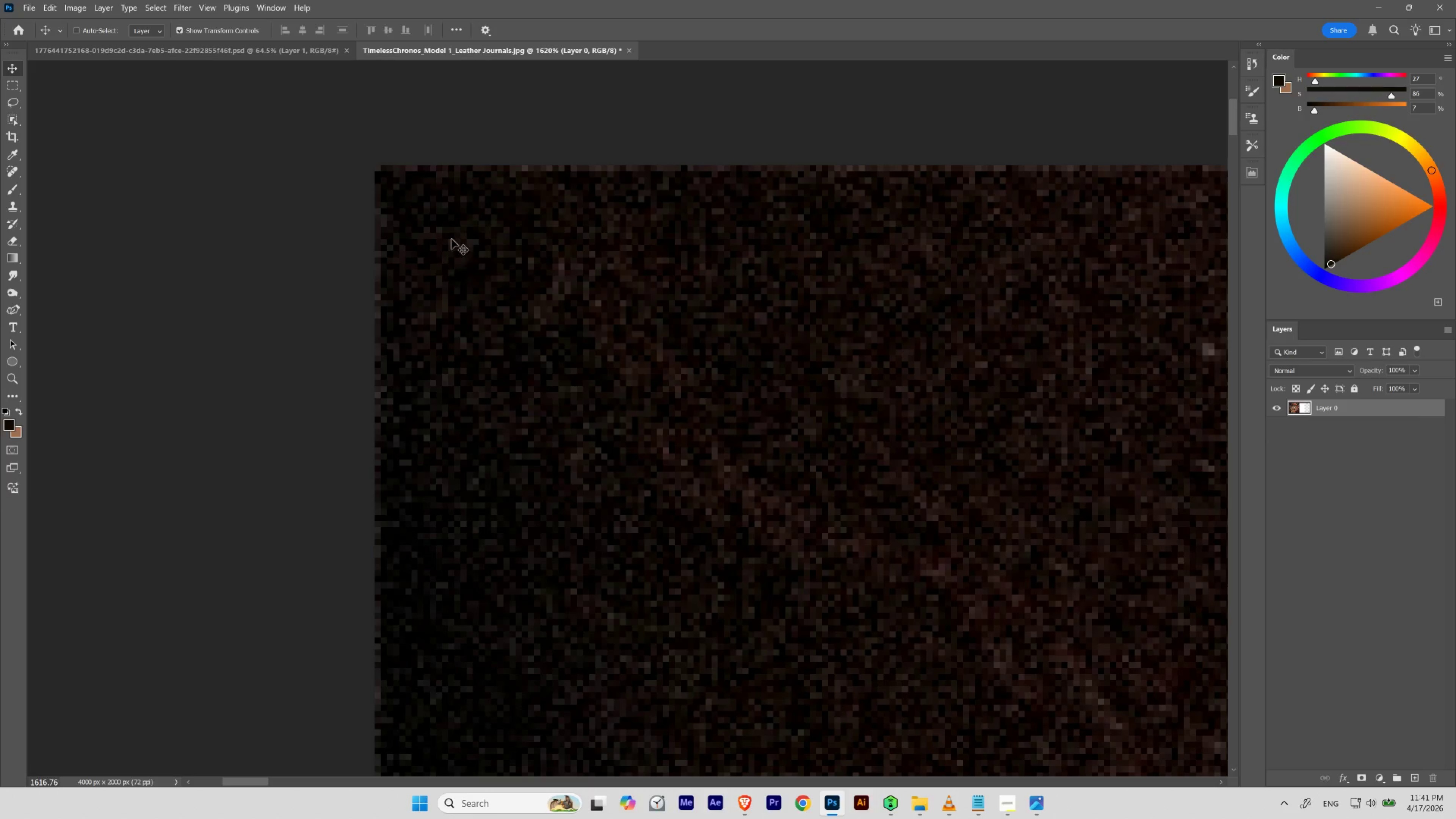 
hold_key(key=Space, duration=0.55)
 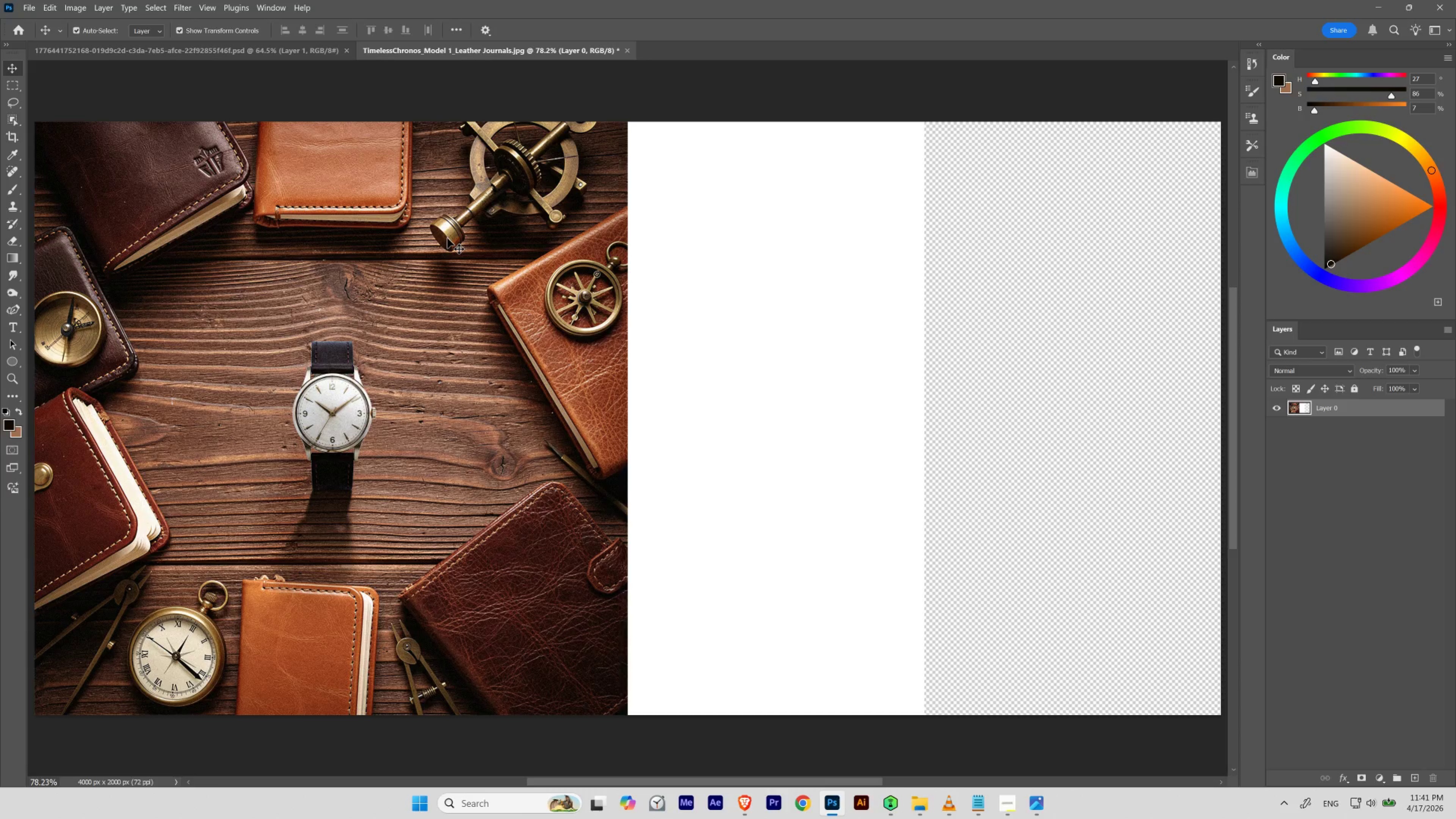 
left_click_drag(start_coordinate=[477, 209], to_coordinate=[448, 238])
 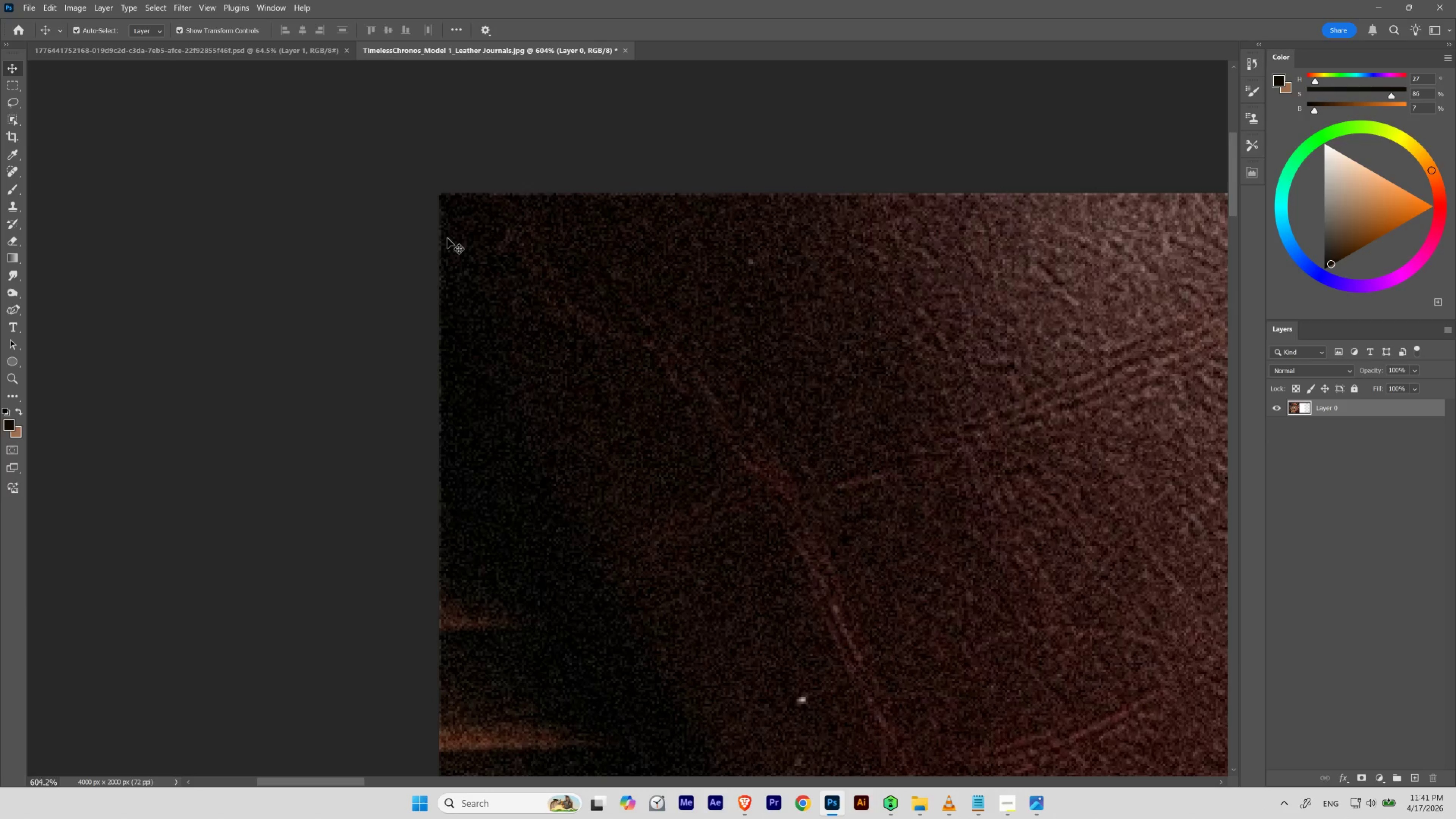 
key(Control+0)
 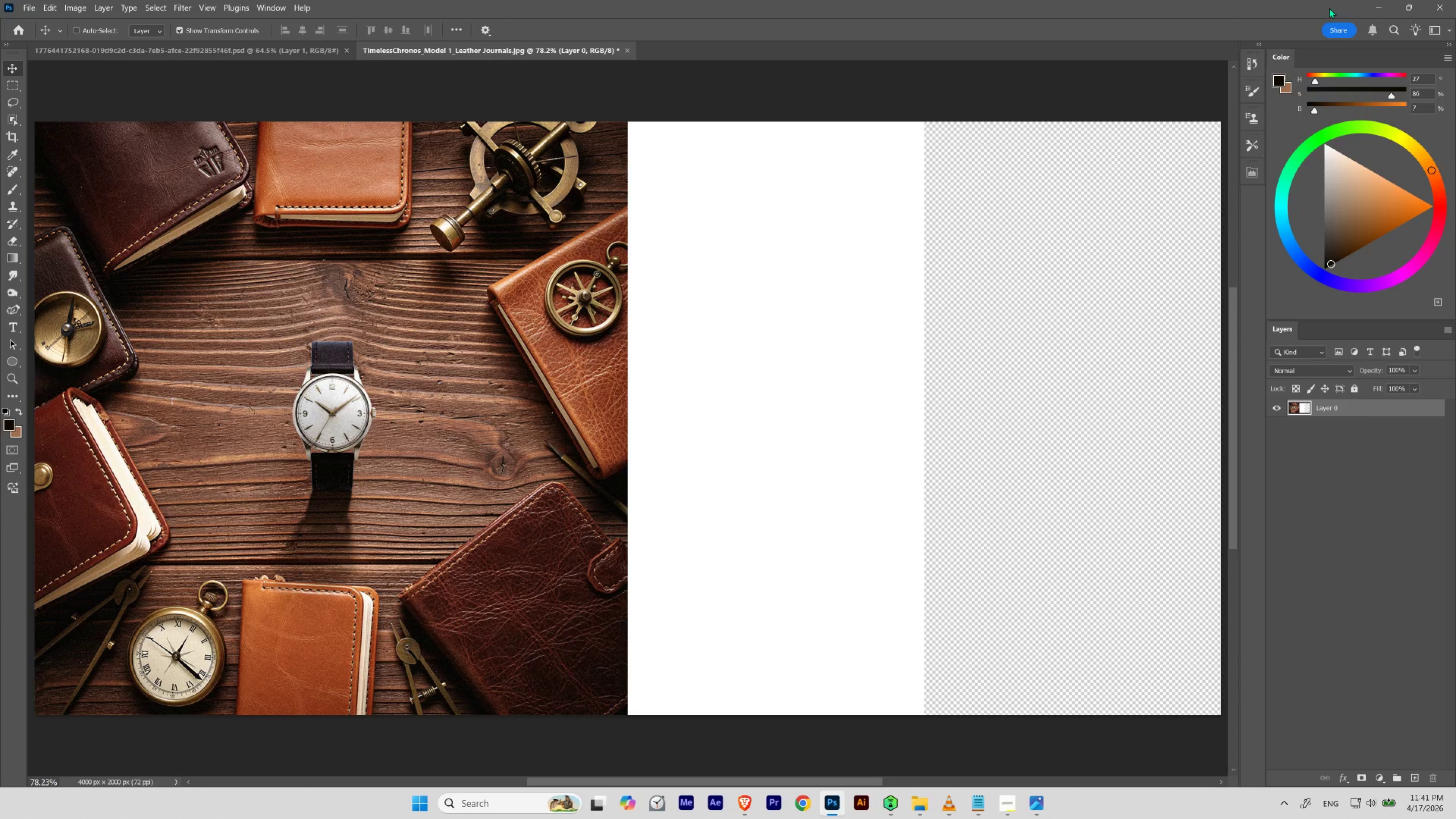 
left_click([1368, 2])
 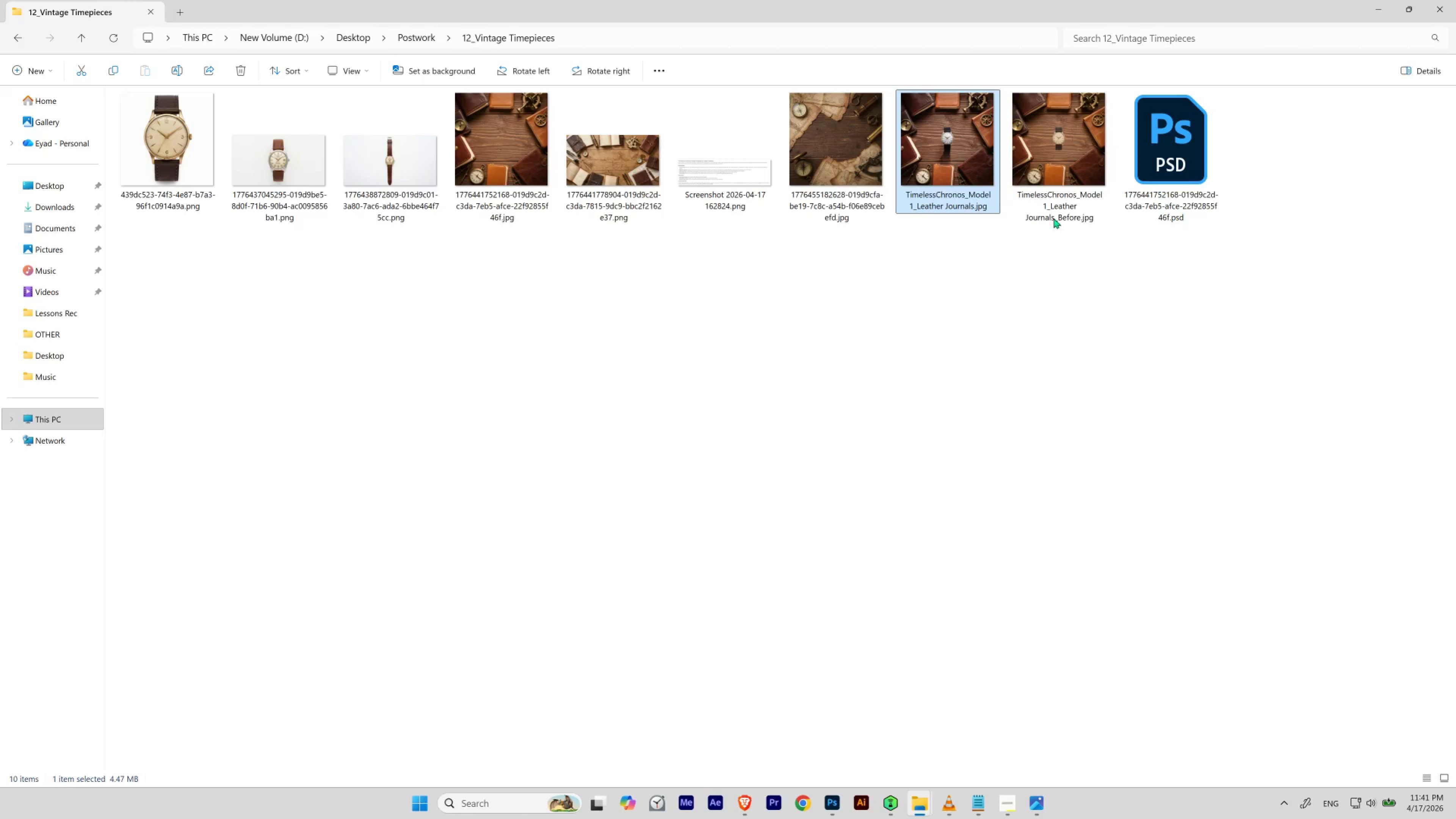 
left_click_drag(start_coordinate=[1065, 183], to_coordinate=[814, 339])
 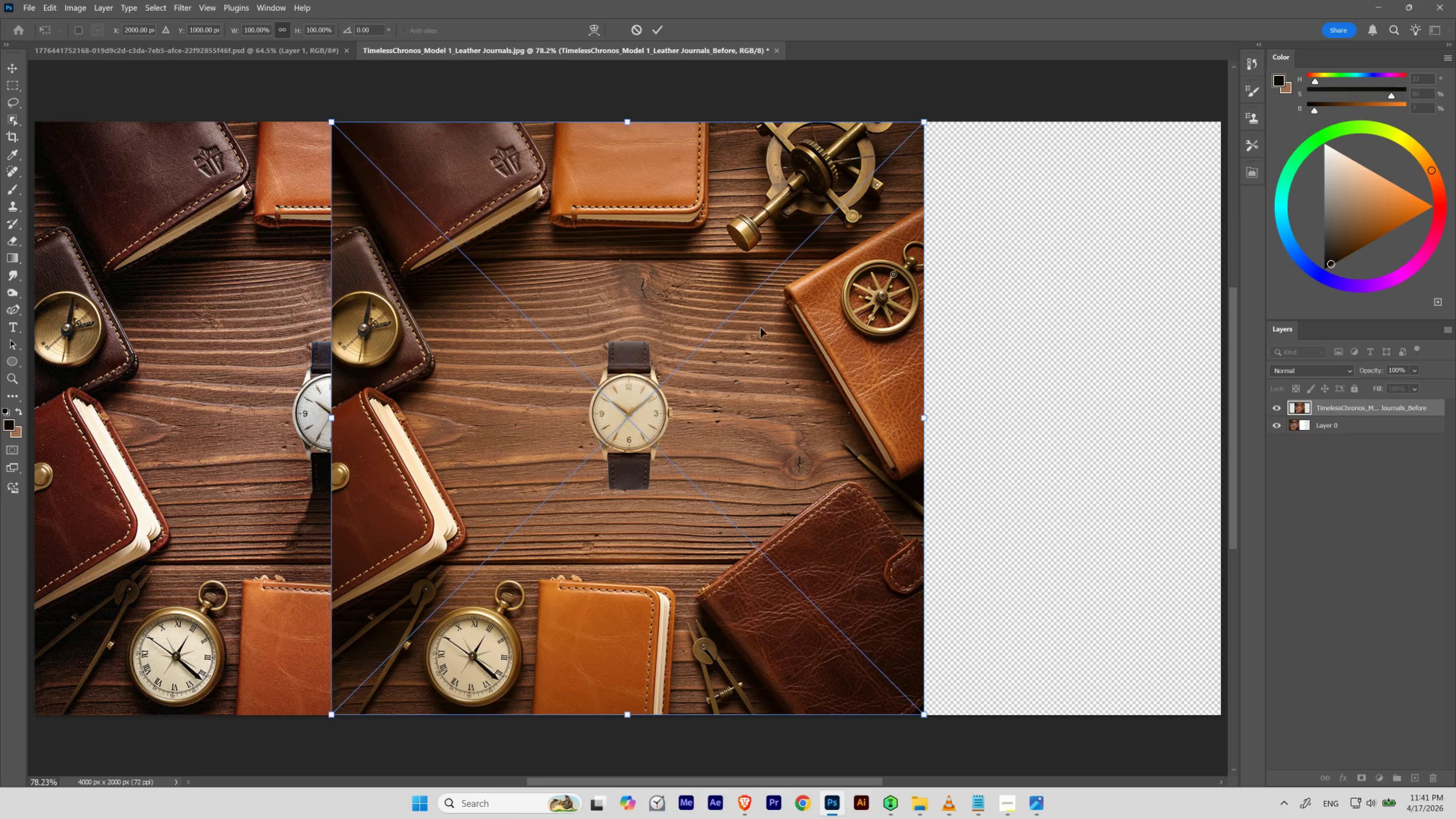 
left_click_drag(start_coordinate=[461, 222], to_coordinate=[776, 227])
 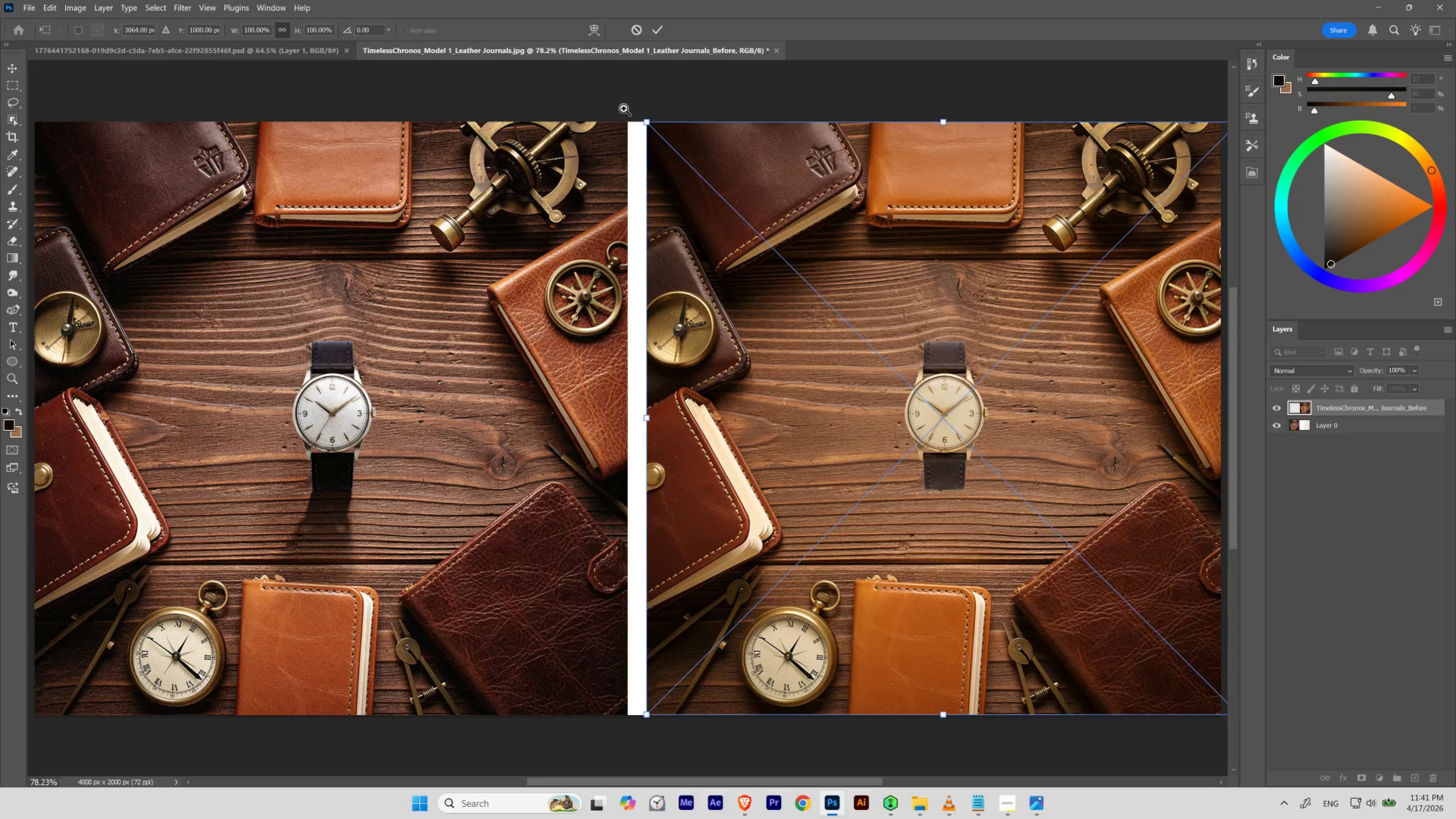 
hold_key(key=ShiftLeft, duration=1.53)
 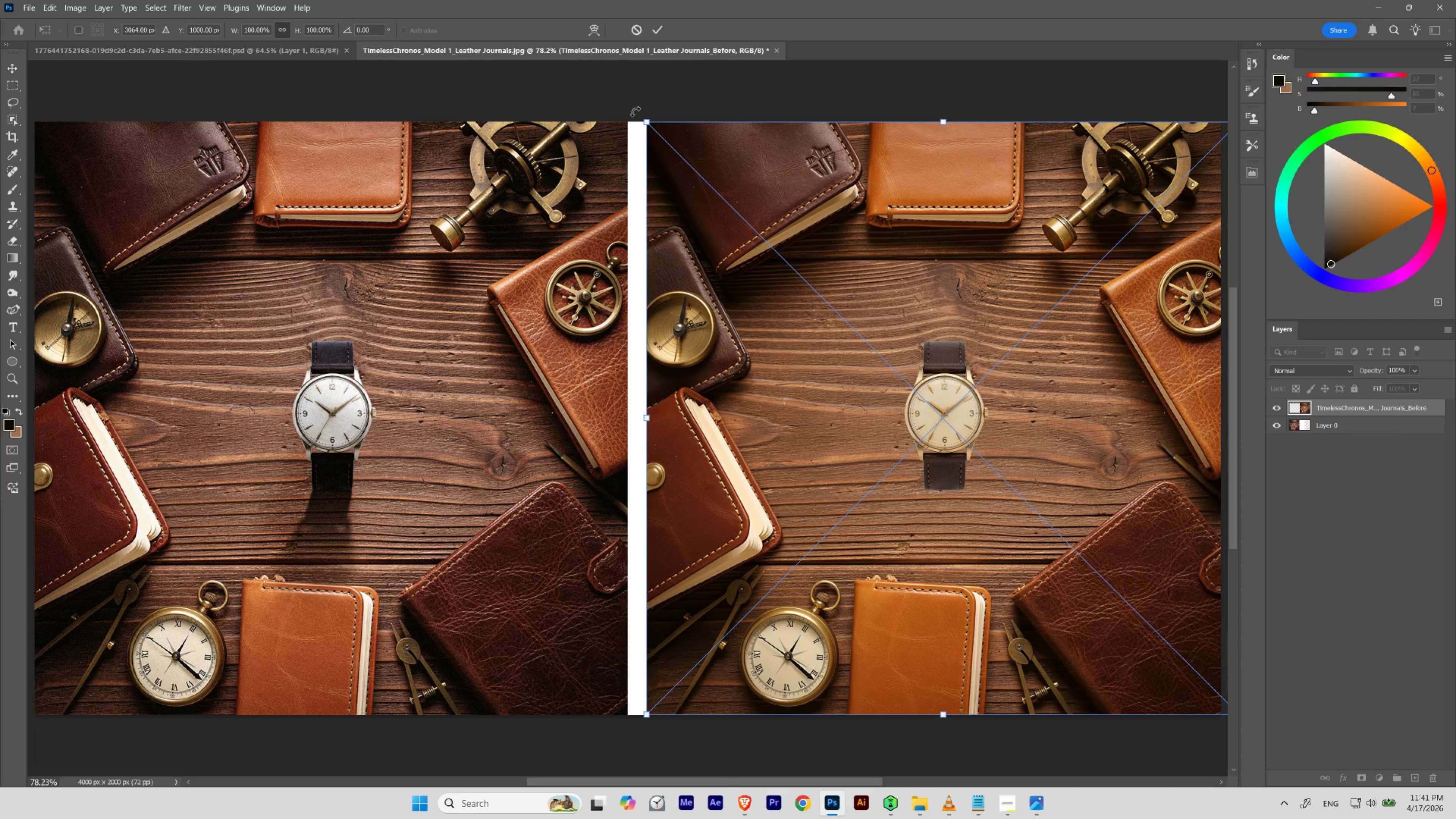 
hold_key(key=Space, duration=0.97)
 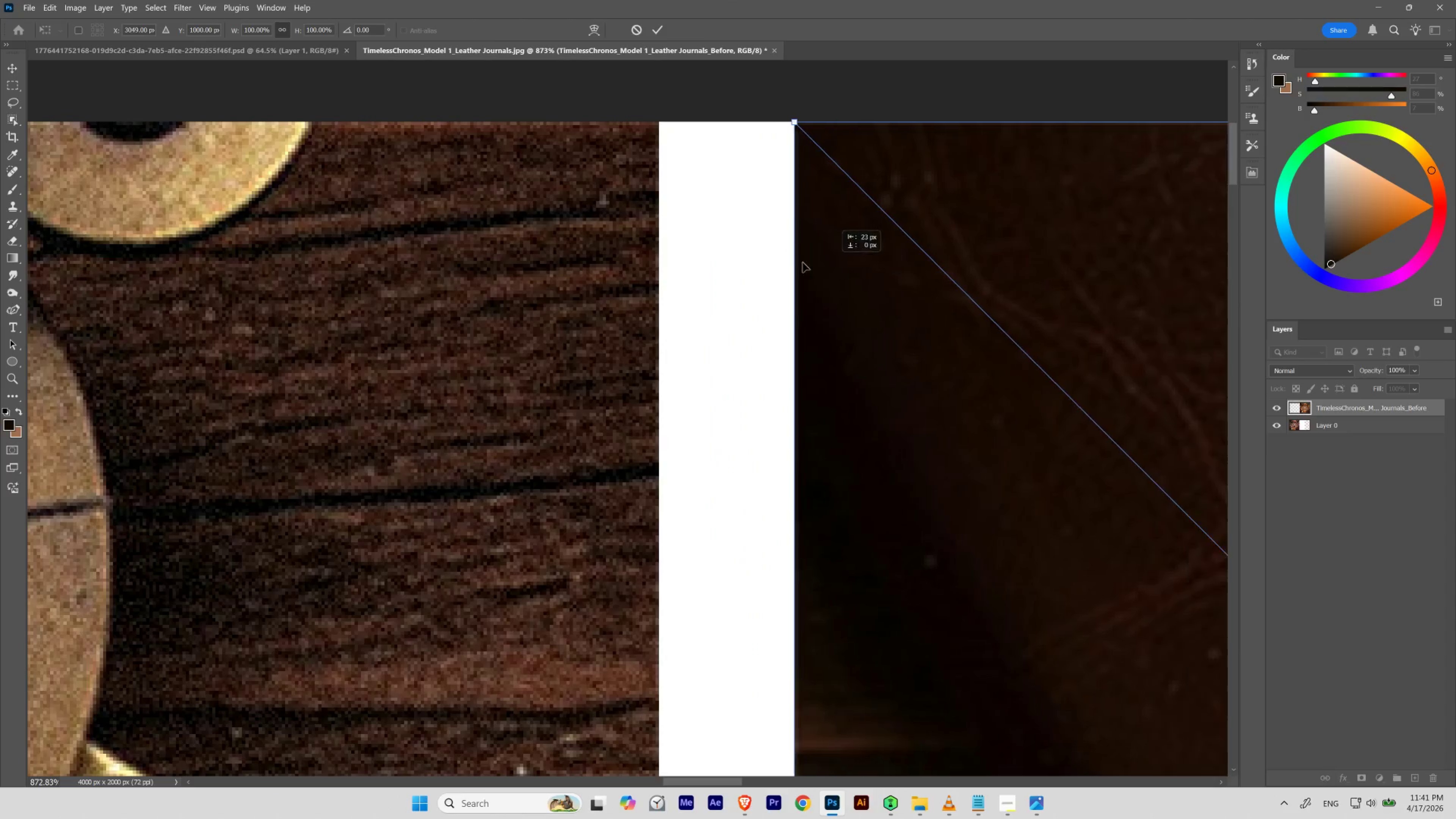 
hold_key(key=ControlLeft, duration=0.97)
left_click_drag(start_coordinate=[624, 109], to_coordinate=[695, 174])
 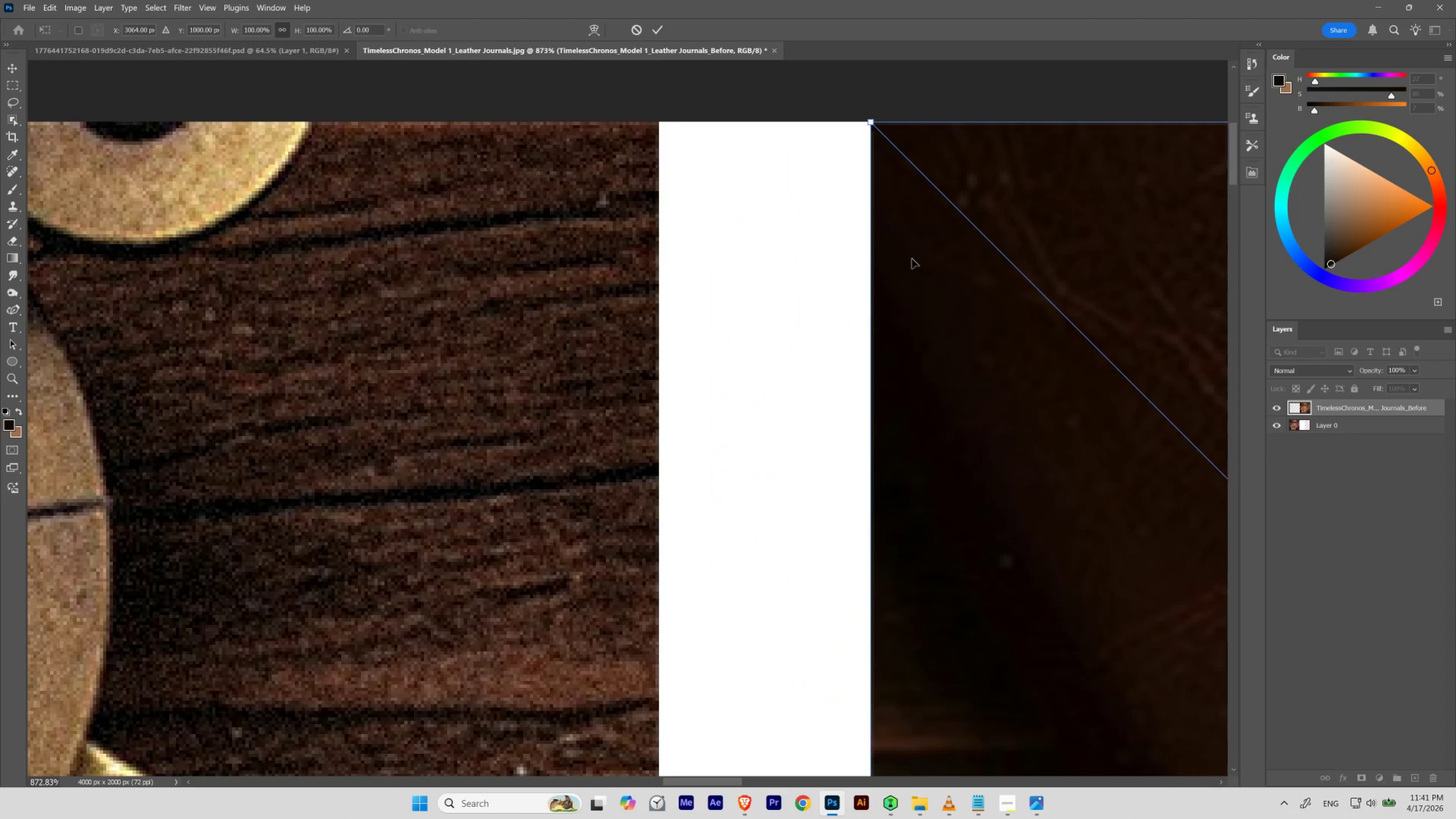 
left_click_drag(start_coordinate=[912, 258], to_coordinate=[700, 259])
 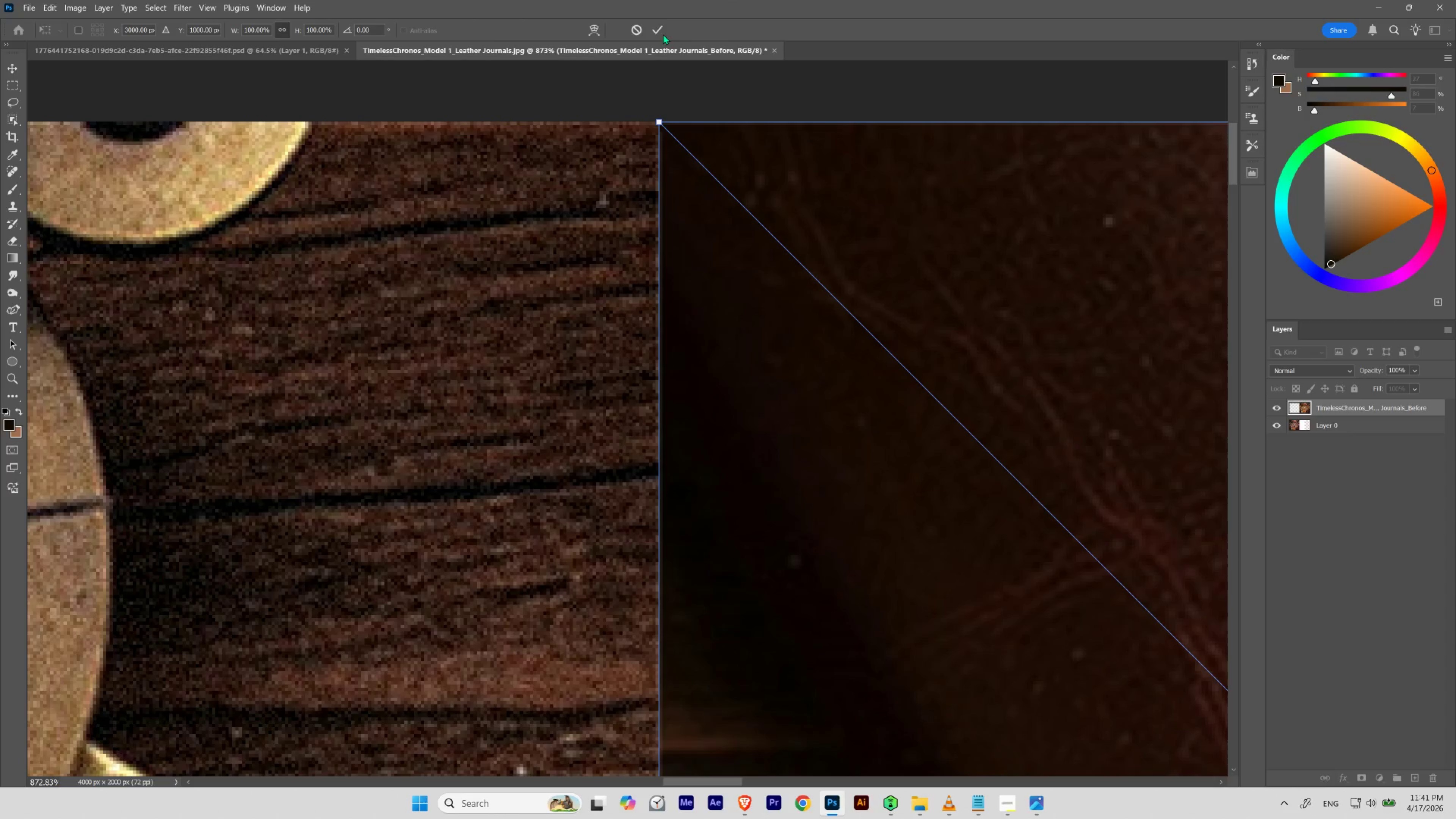 
hold_key(key=ShiftLeft, duration=2.1)
 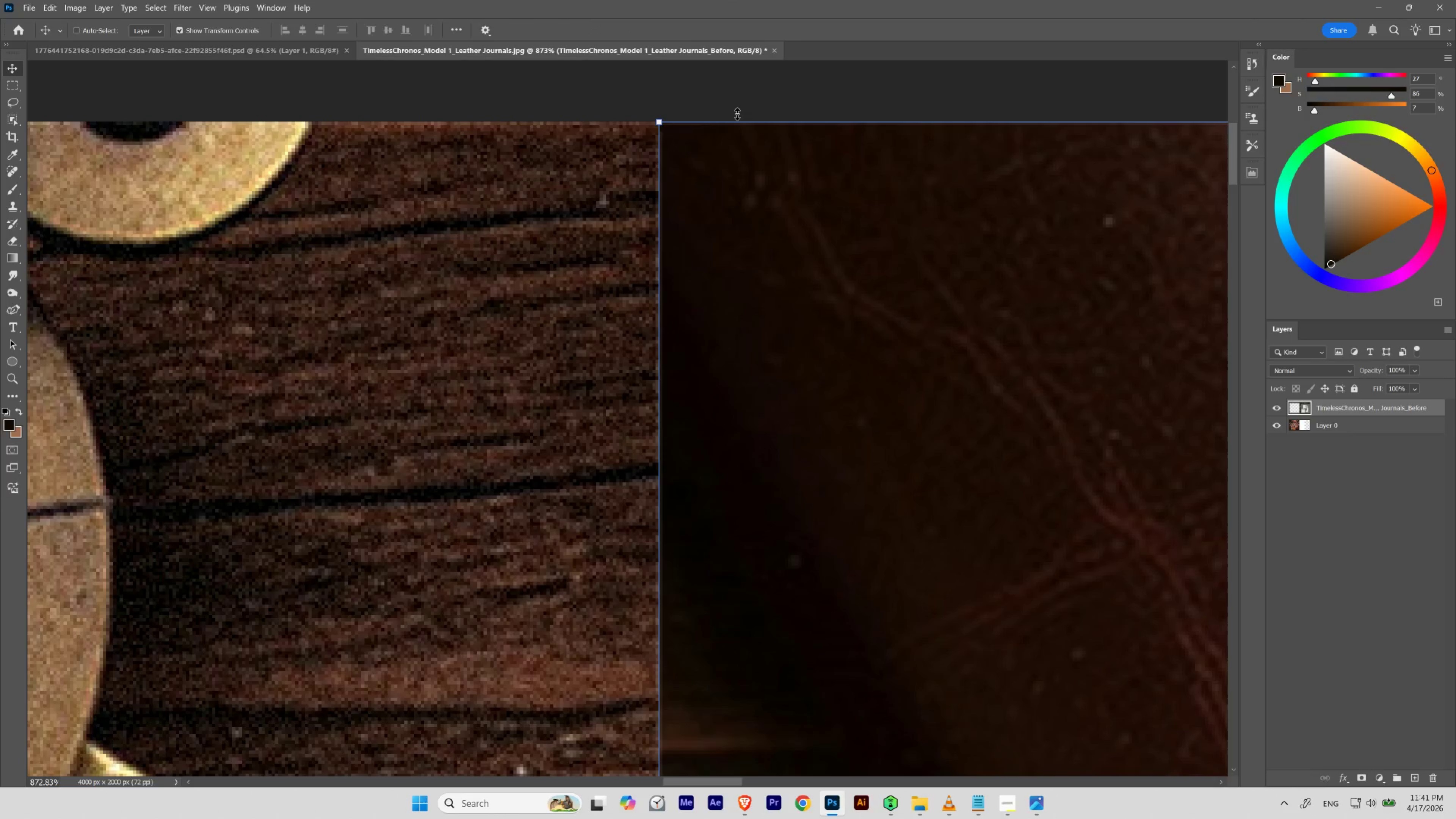 
key(Control+0)
 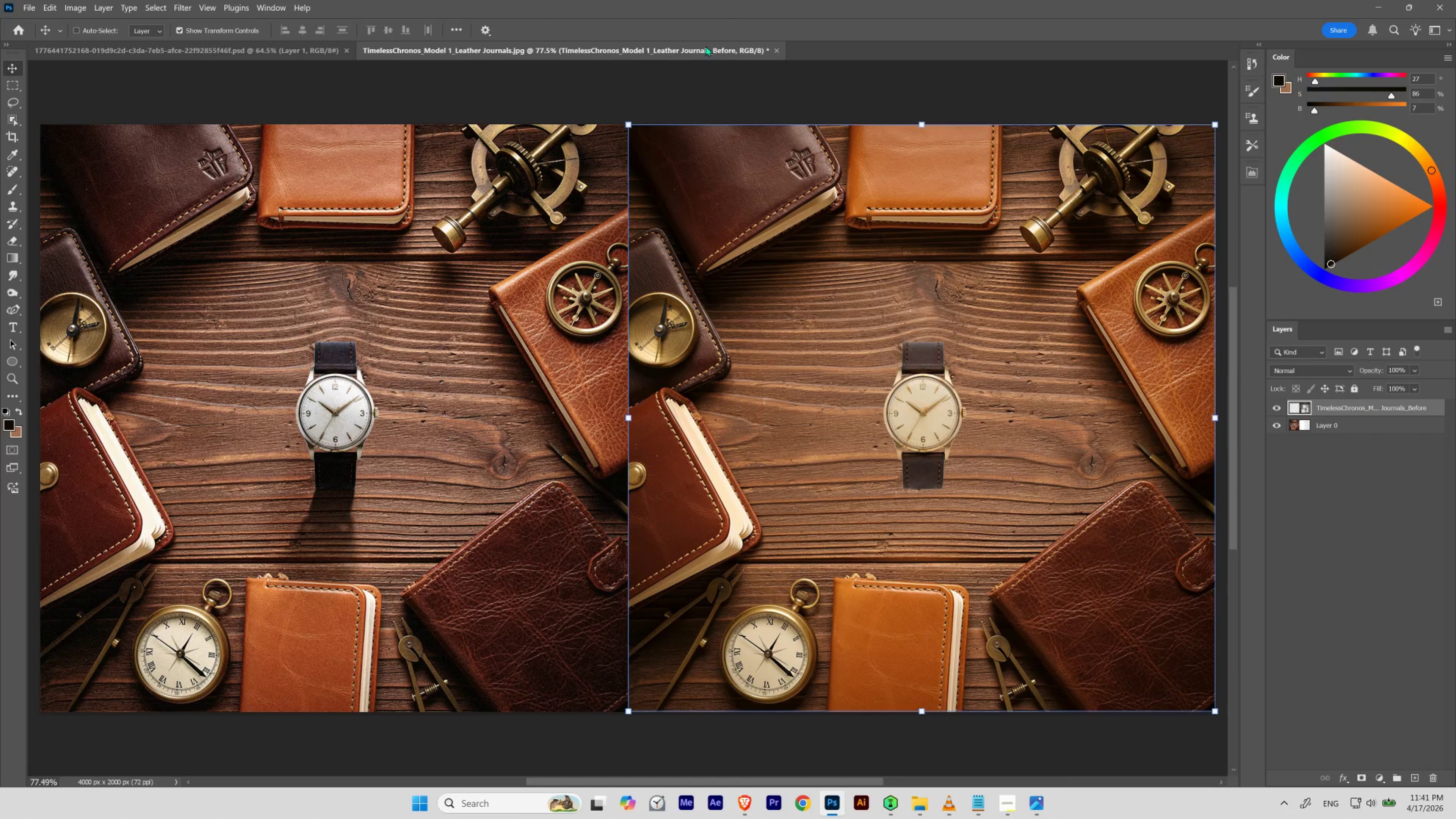 
hold_key(key=Space, duration=0.93)
 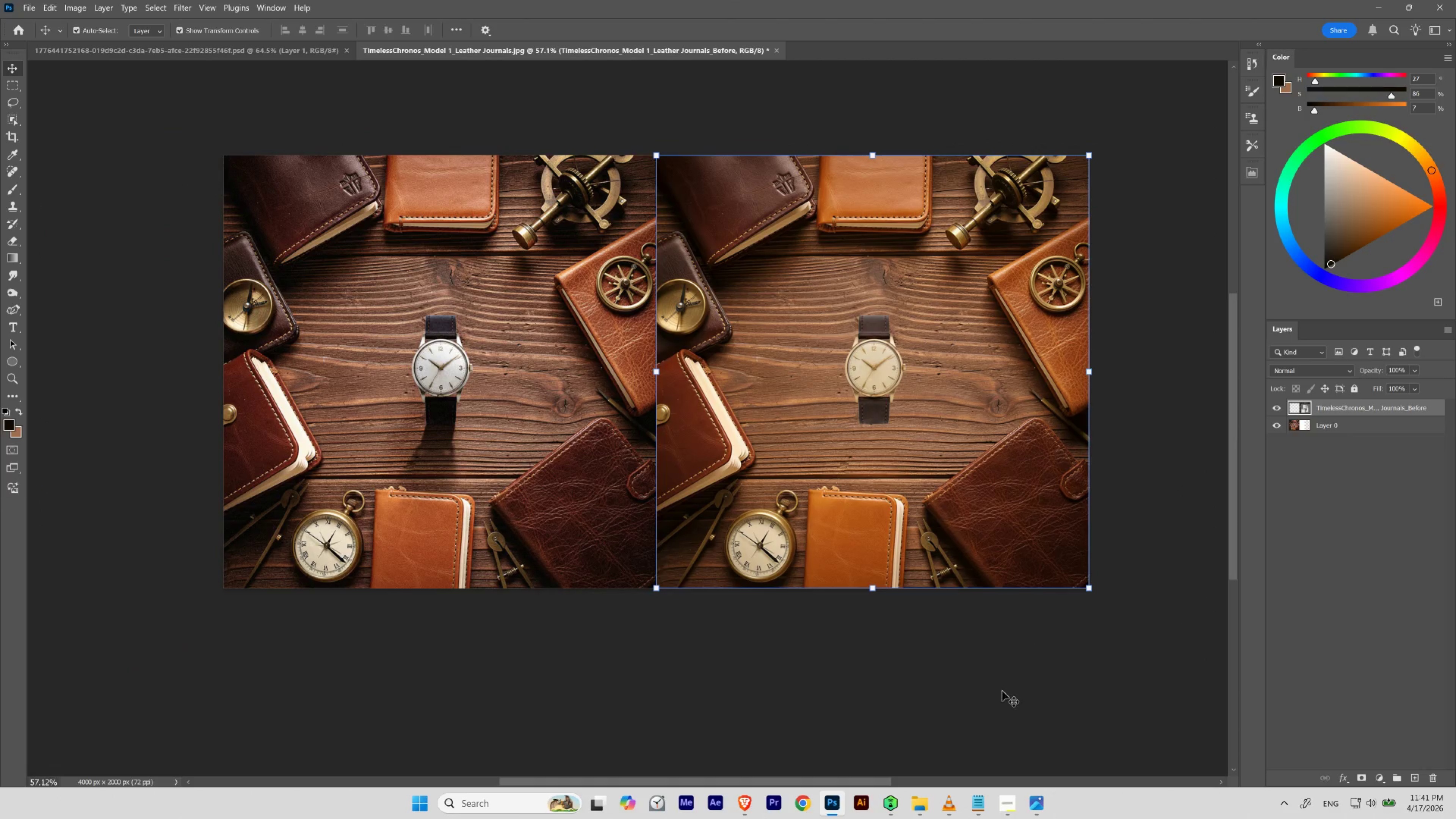 
left_click_drag(start_coordinate=[738, 242], to_coordinate=[725, 258])
 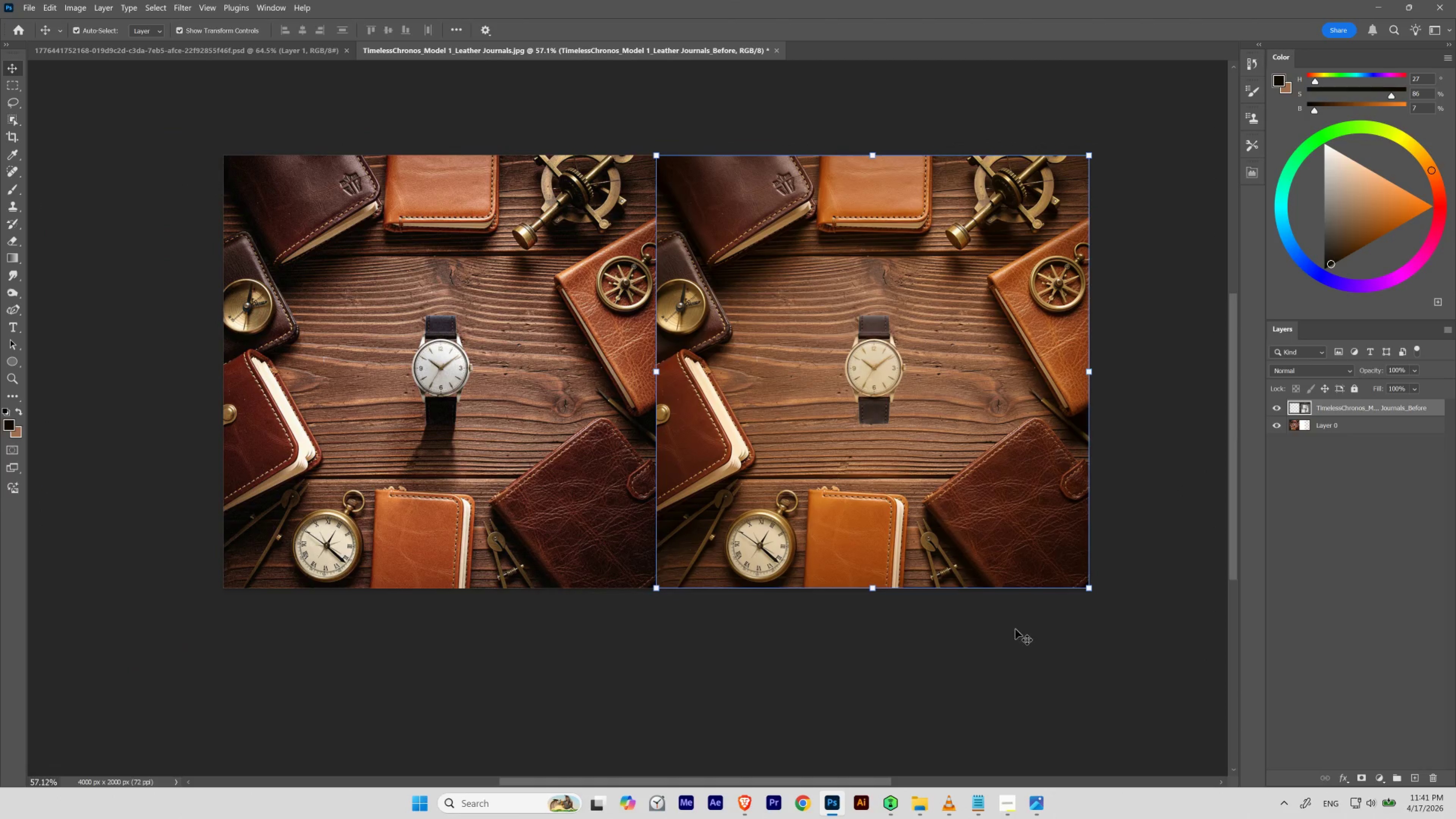 
key(Control+H)
 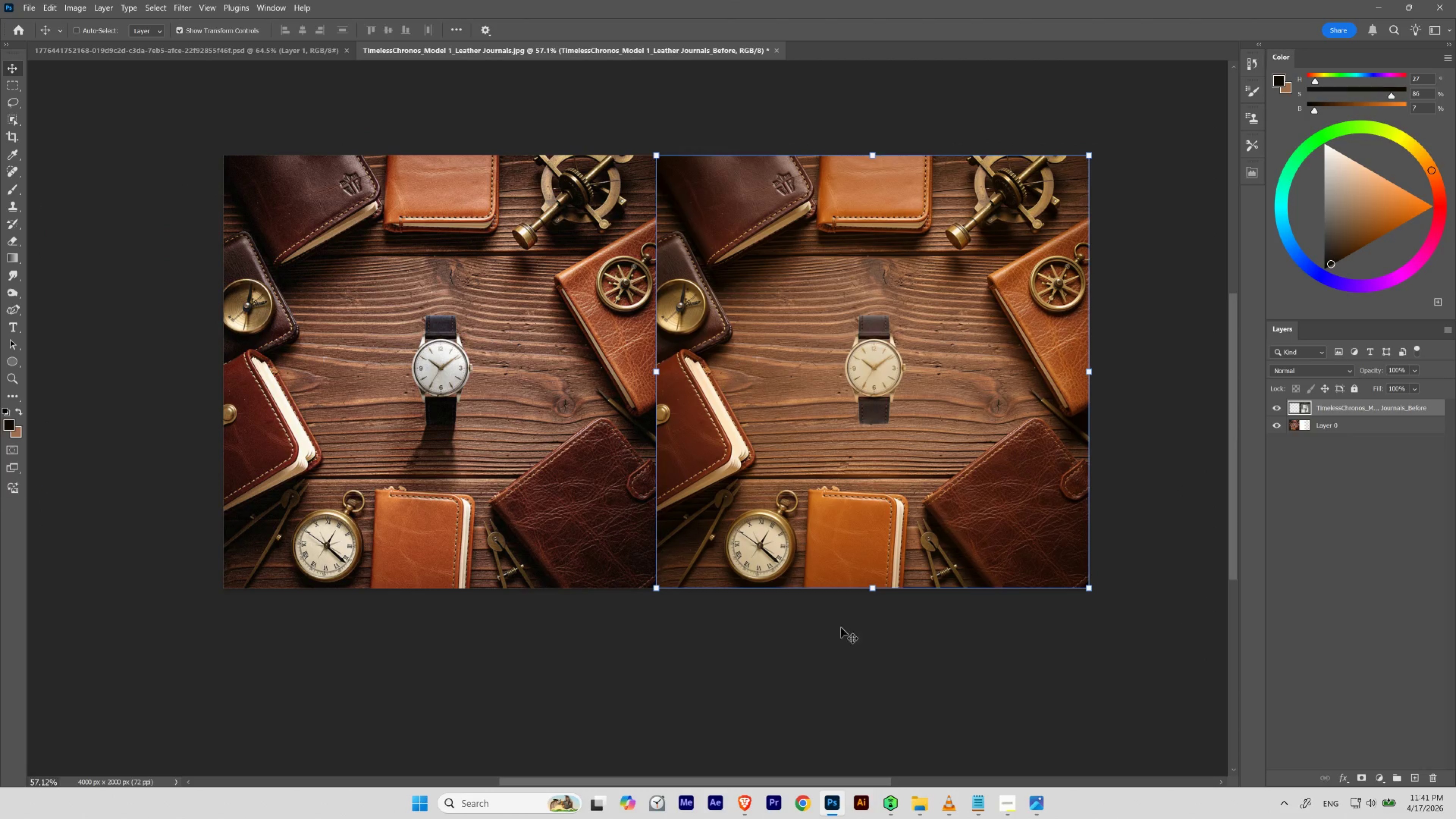 
hold_key(key=Space, duration=0.74)
 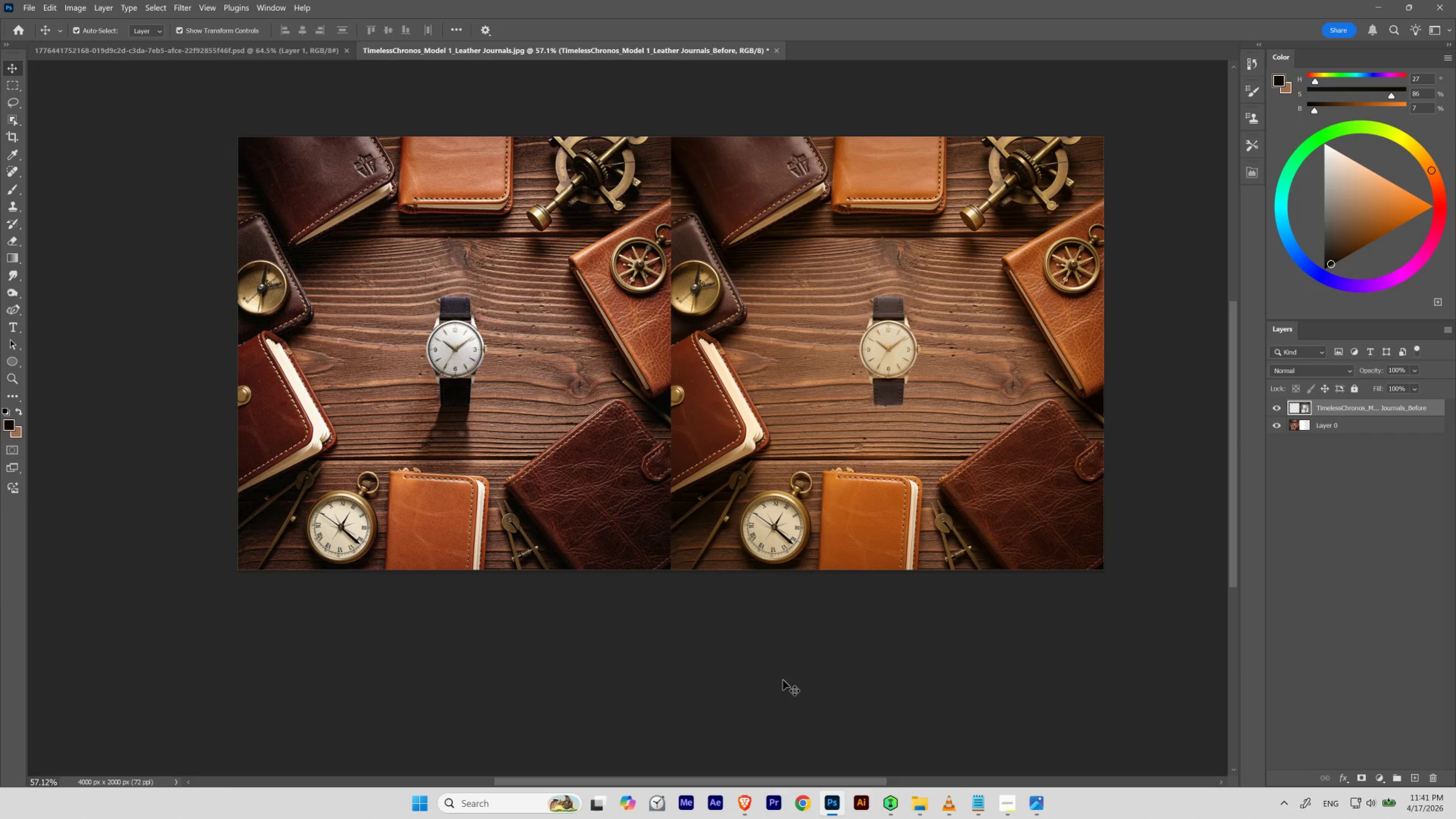 
left_click_drag(start_coordinate=[754, 587], to_coordinate=[768, 568])
 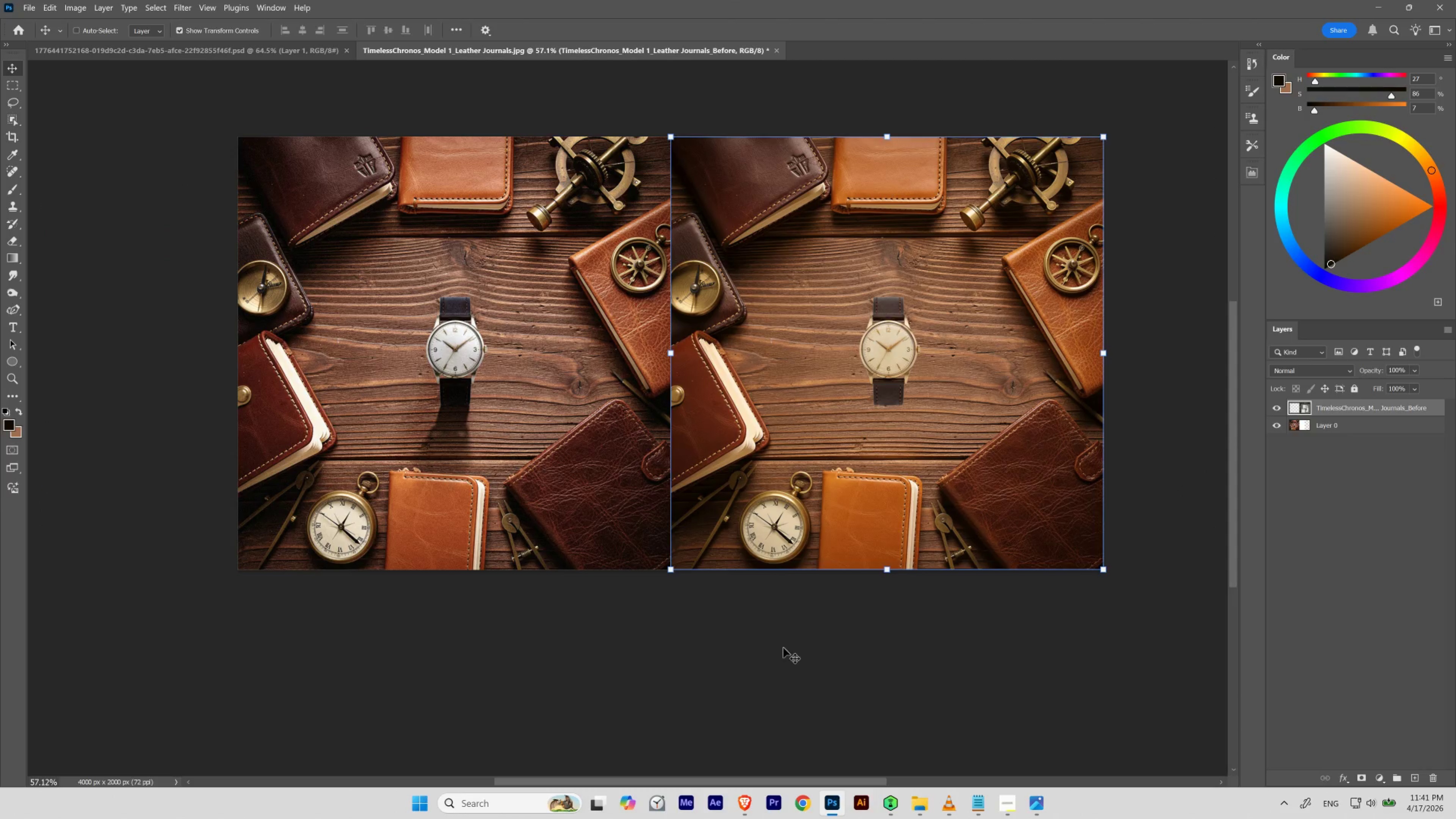 
key(Control+H)
 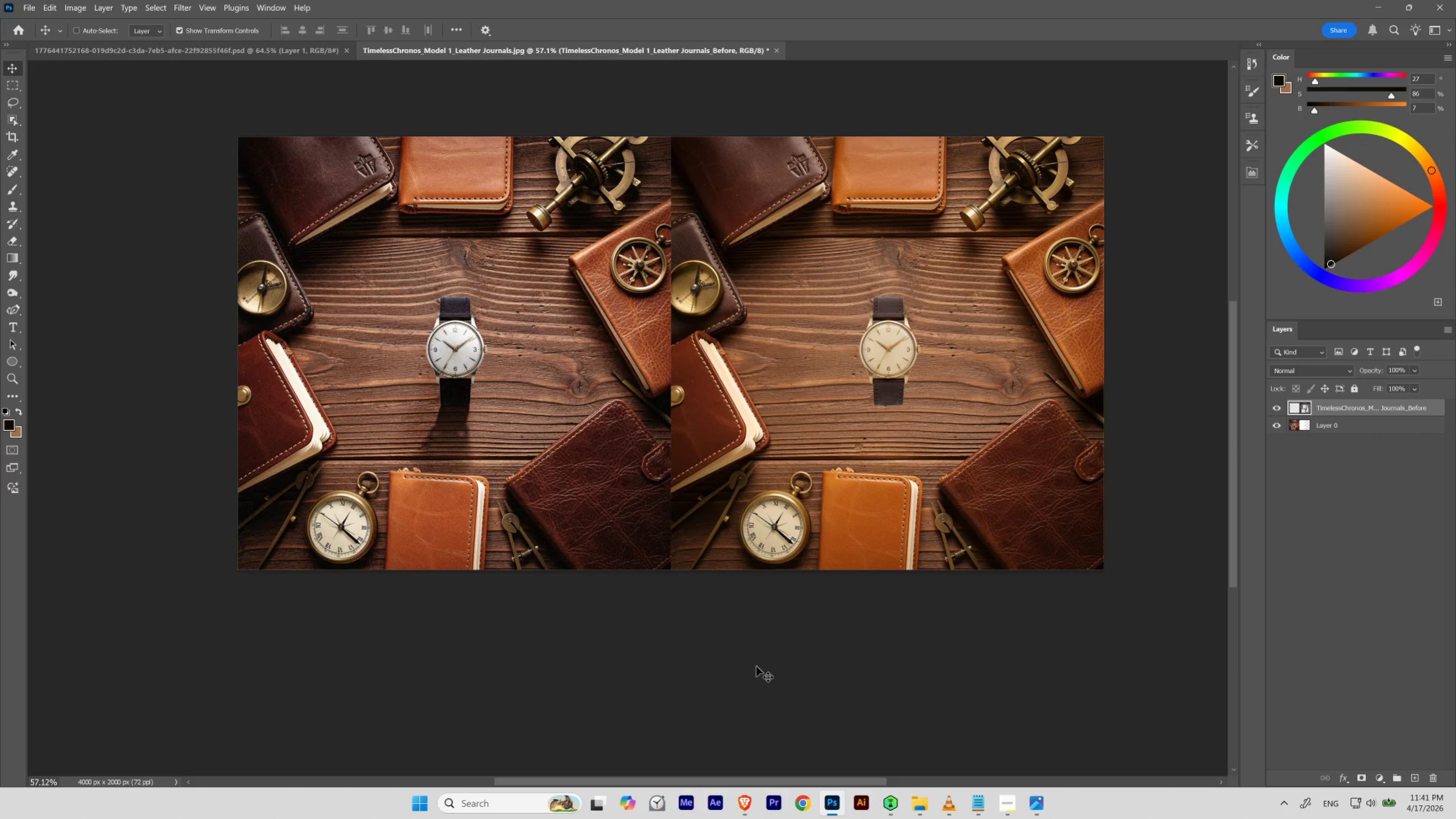 
hold_key(key=Space, duration=0.84)
 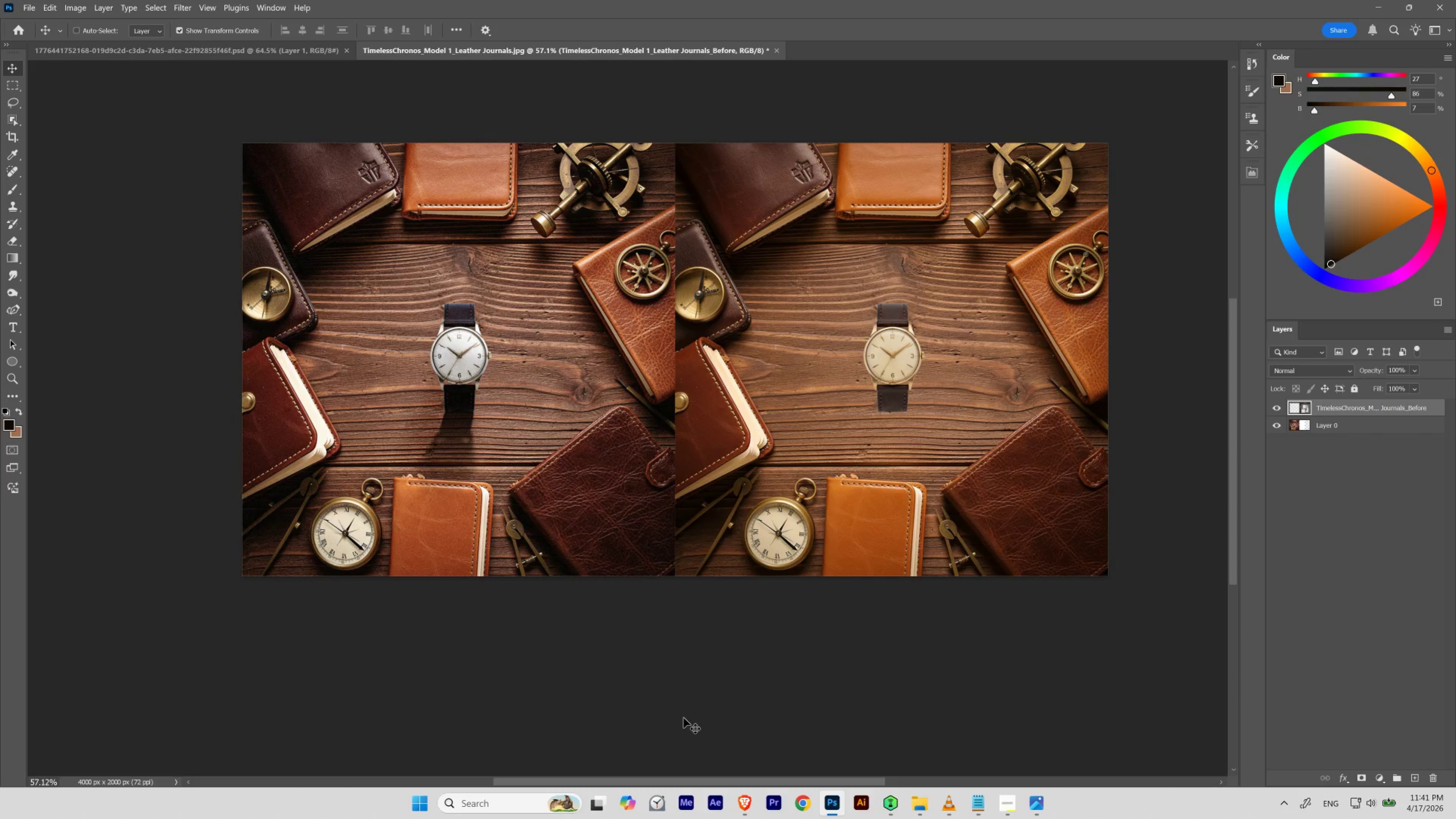 
left_click_drag(start_coordinate=[649, 640], to_coordinate=[653, 646])
 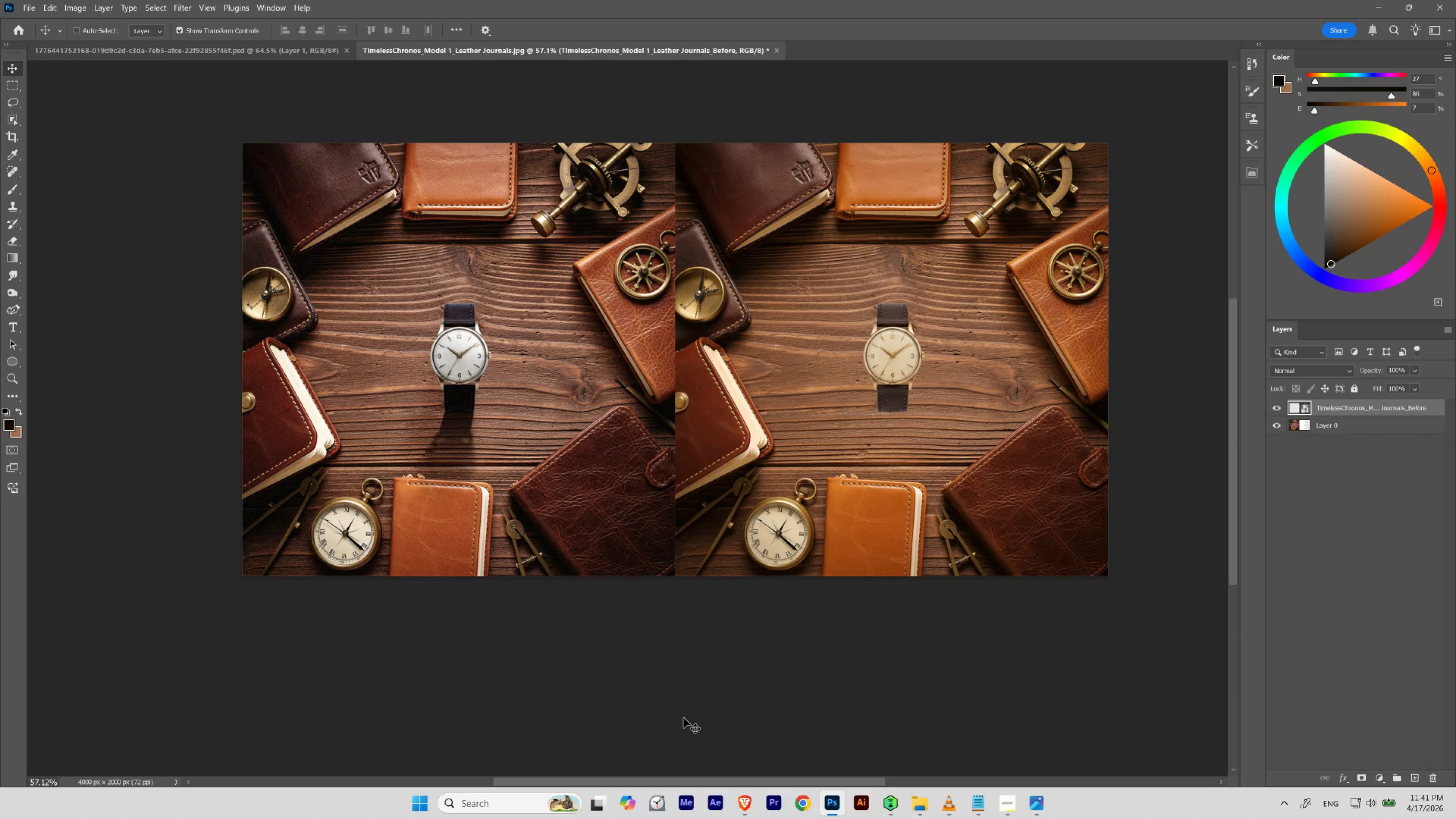 
wait(19.88)
 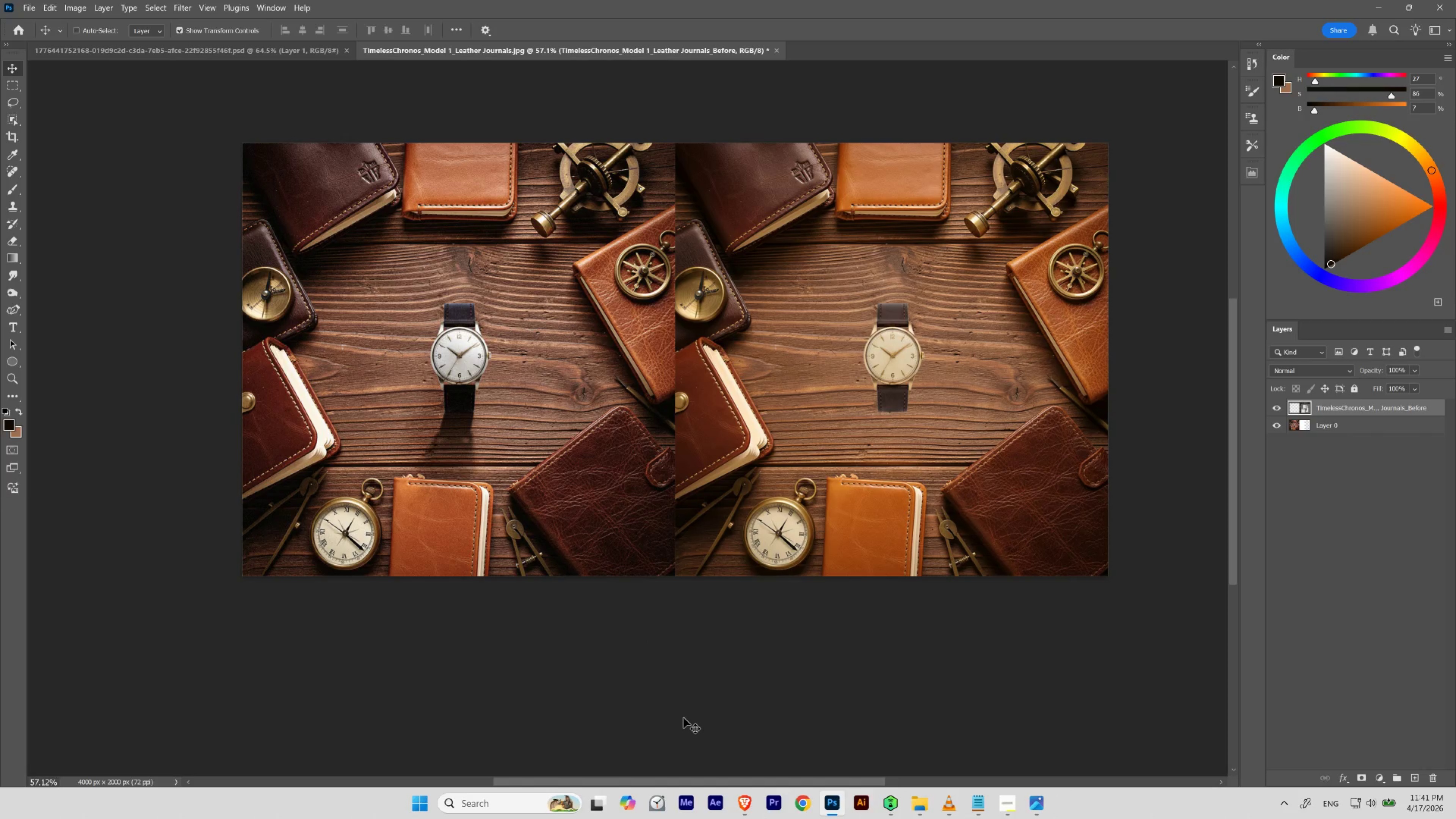 
key(Control+Shift+S)
 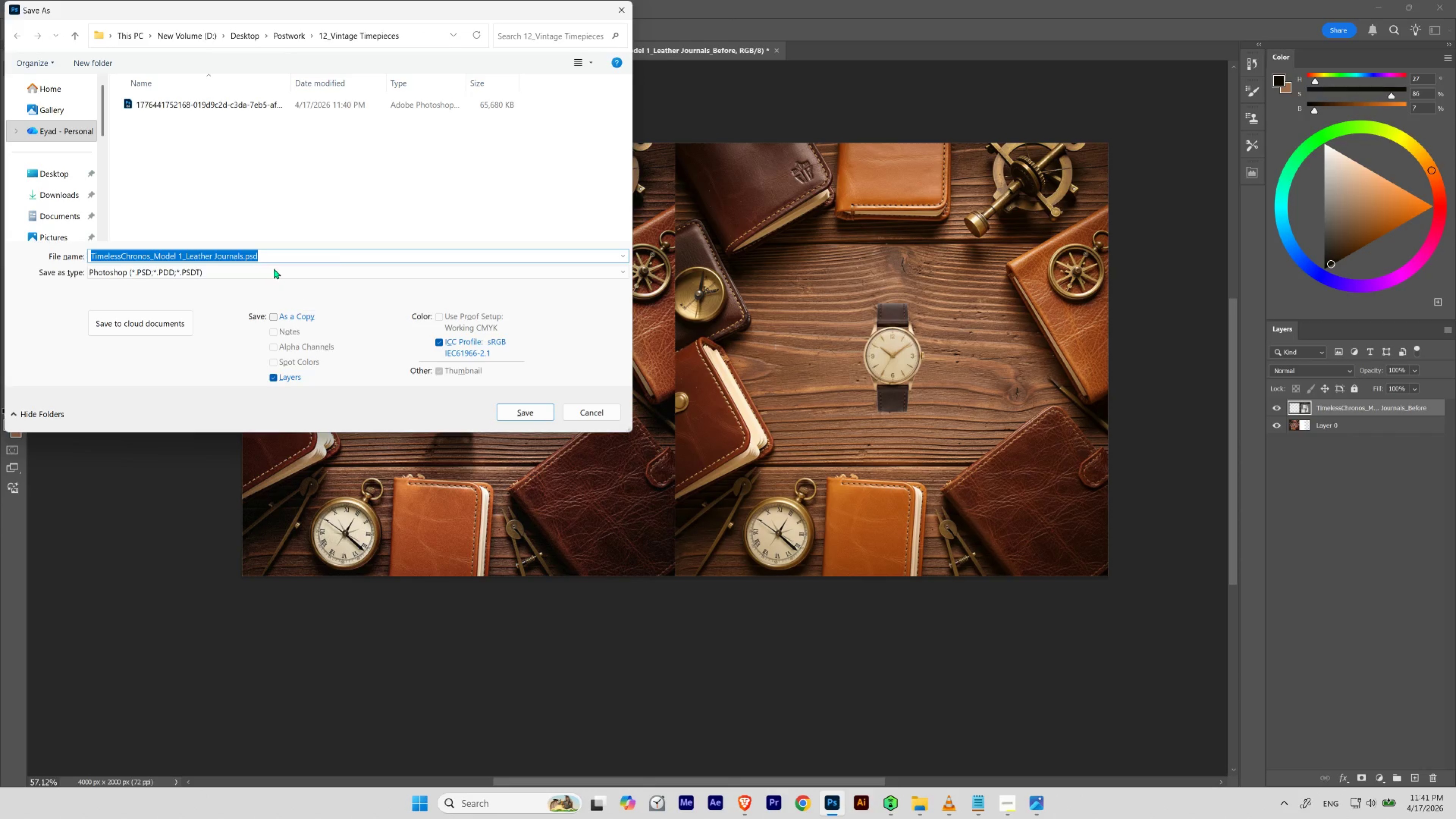 
left_click([273, 272])
 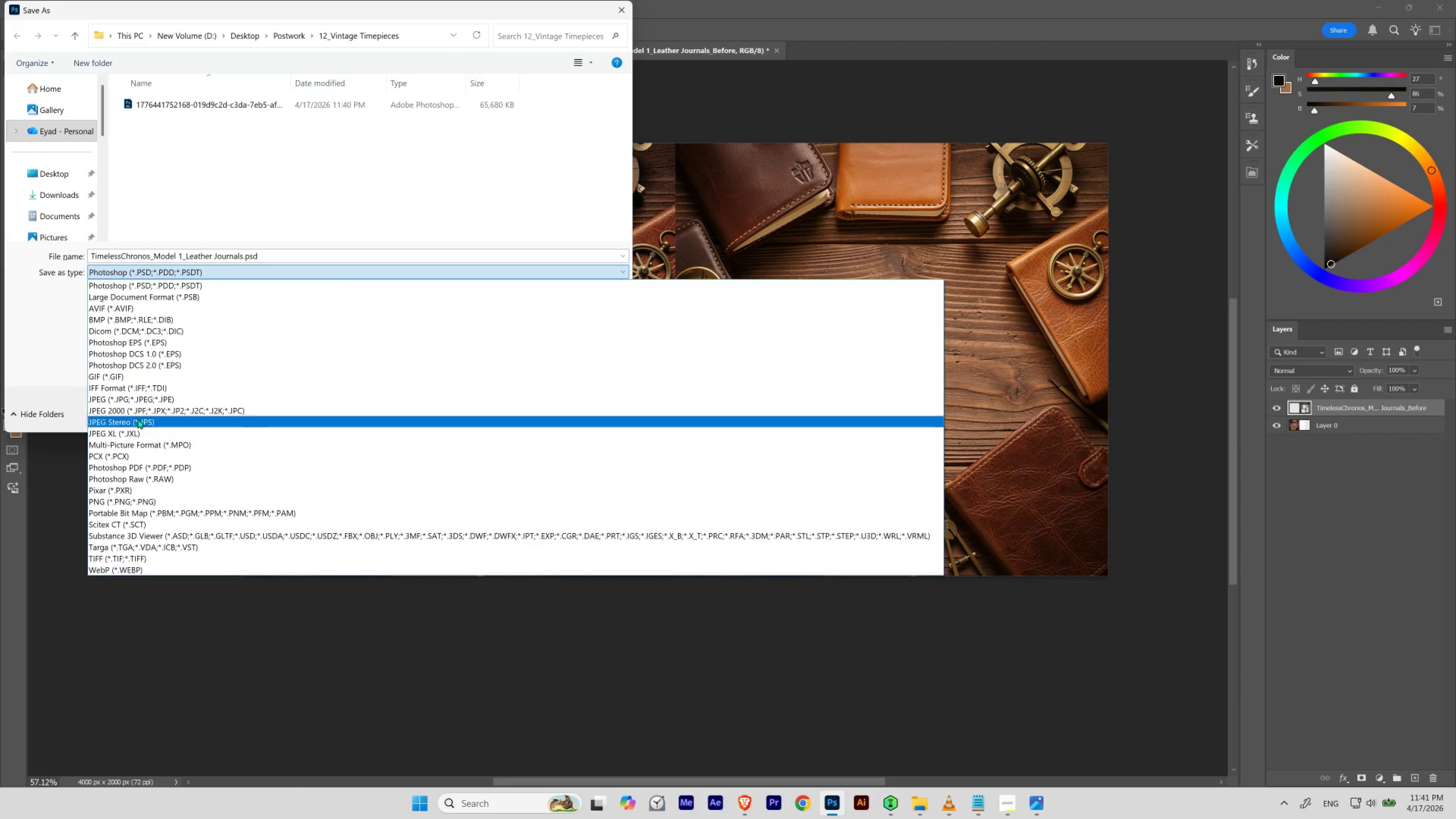 
left_click([137, 402])
 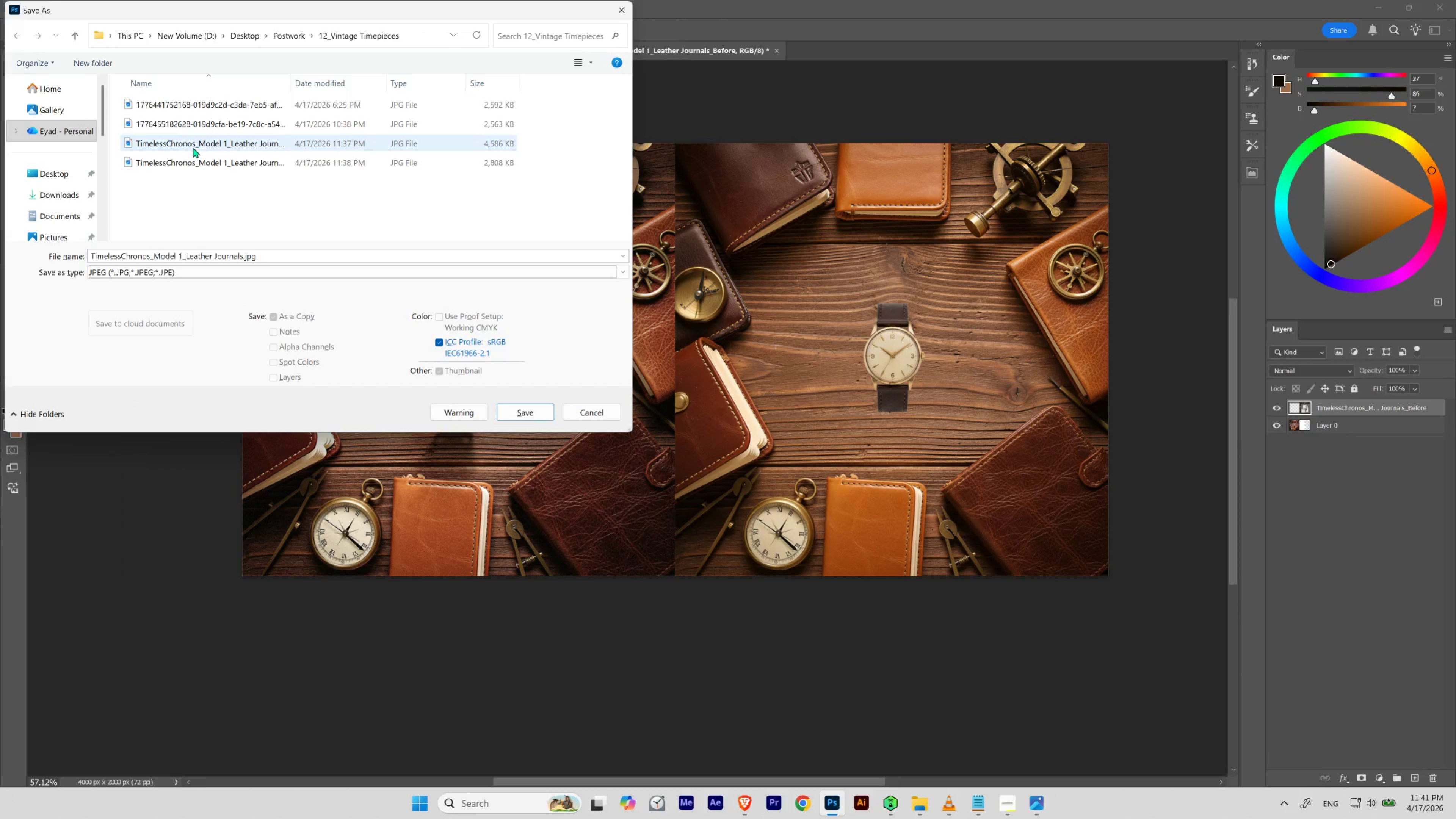 
left_click([194, 145])
 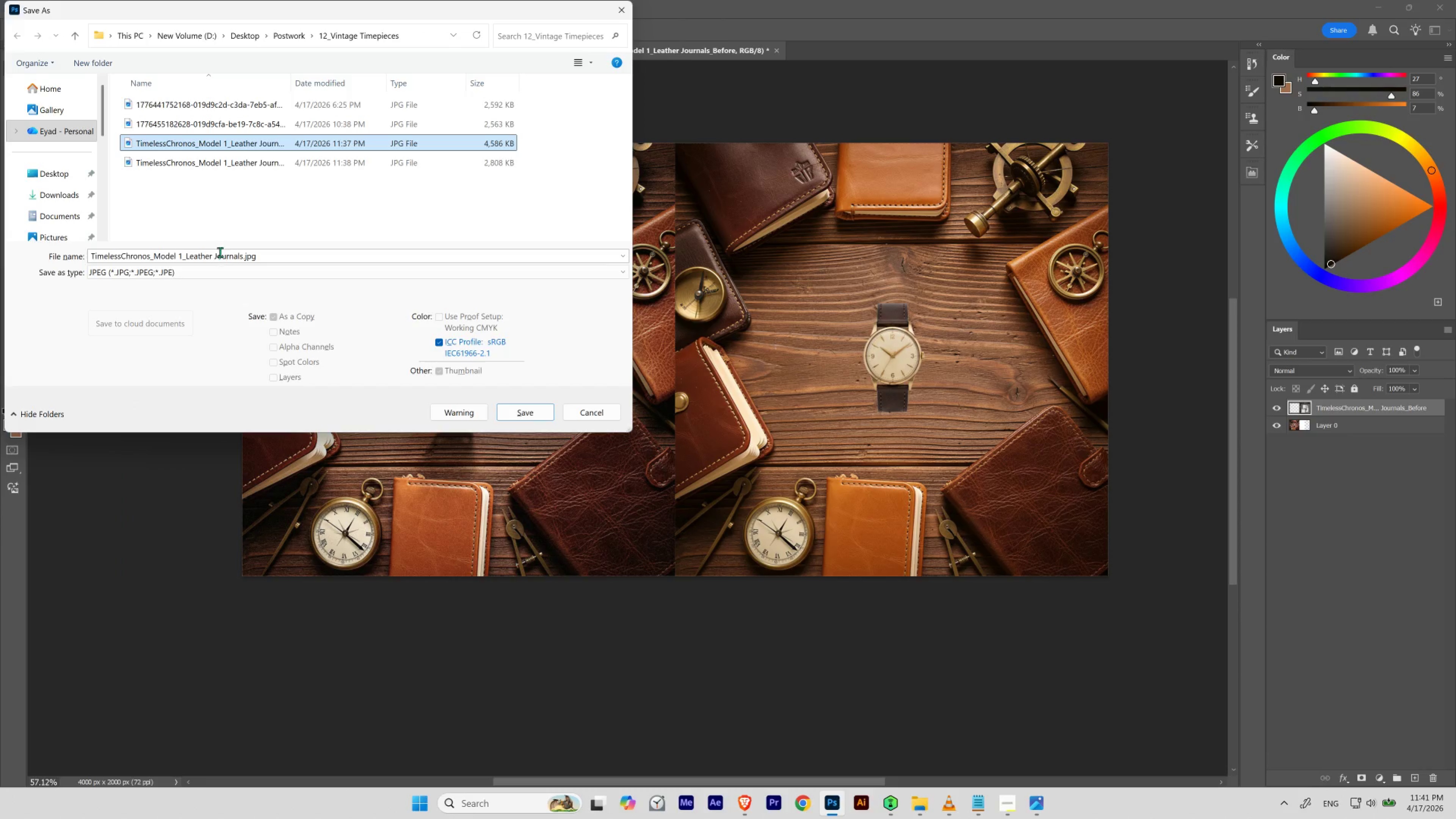 
left_click([220, 254])
 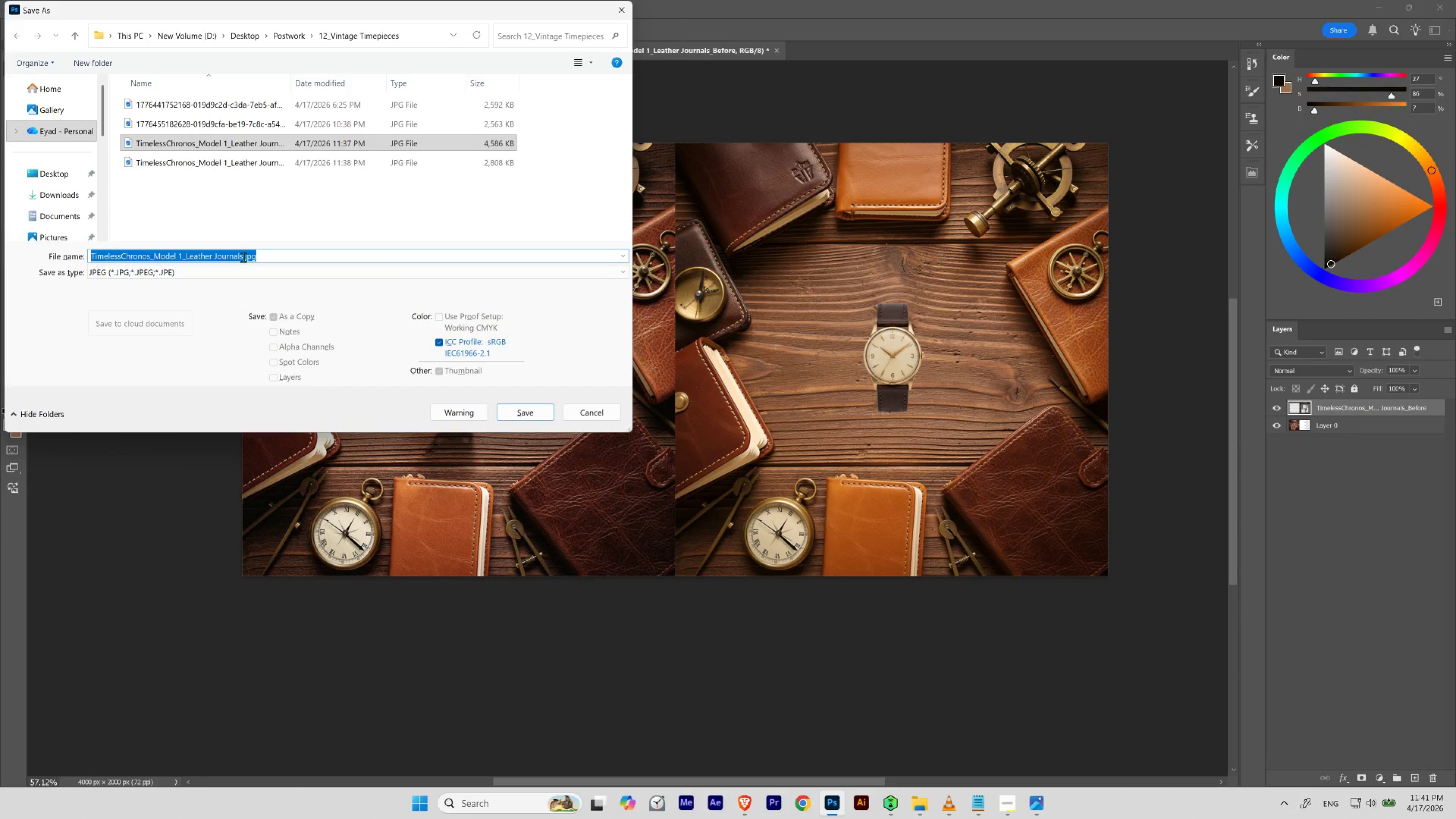 
left_click([242, 255])
 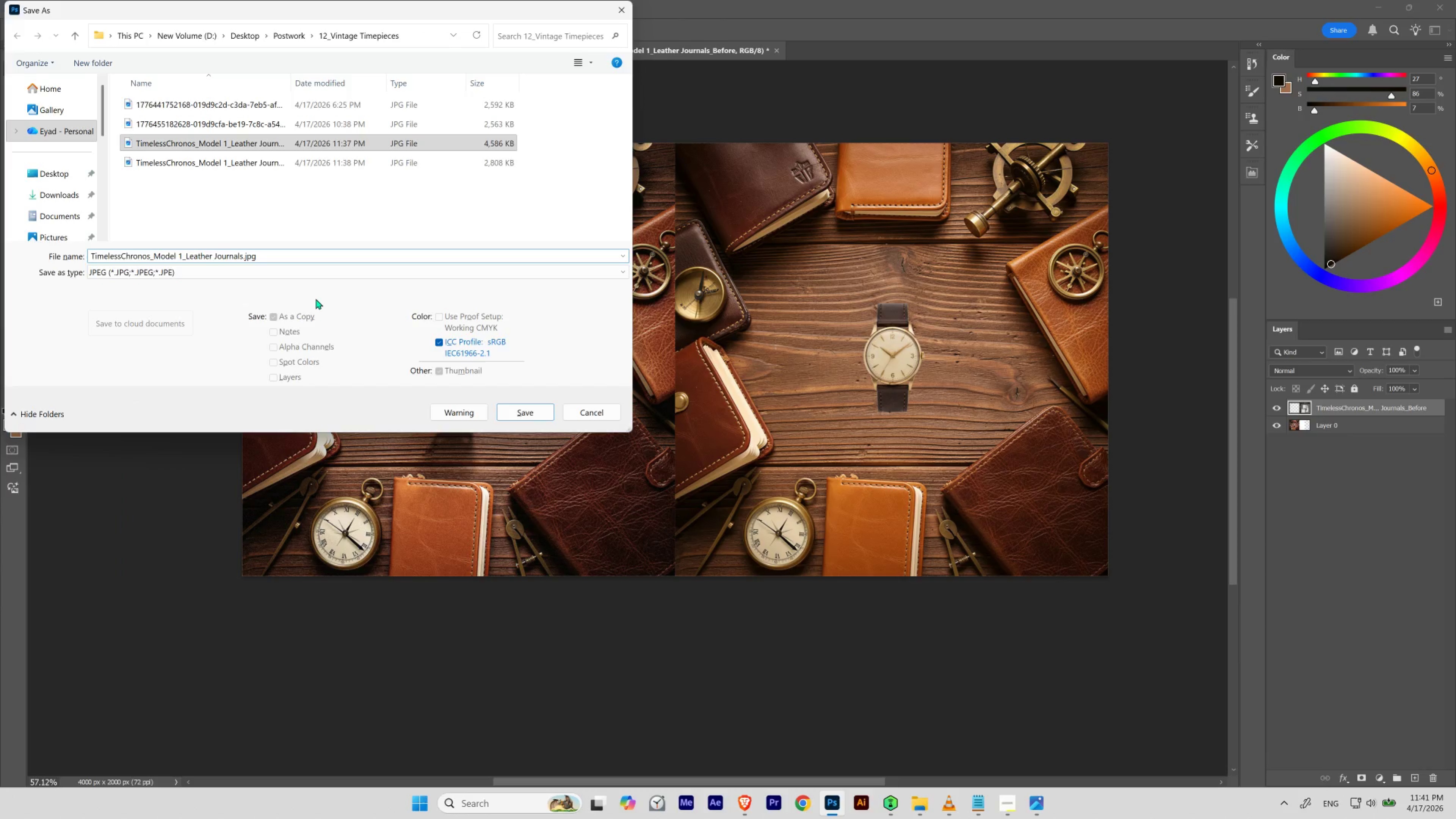 
type(_Before & After)
 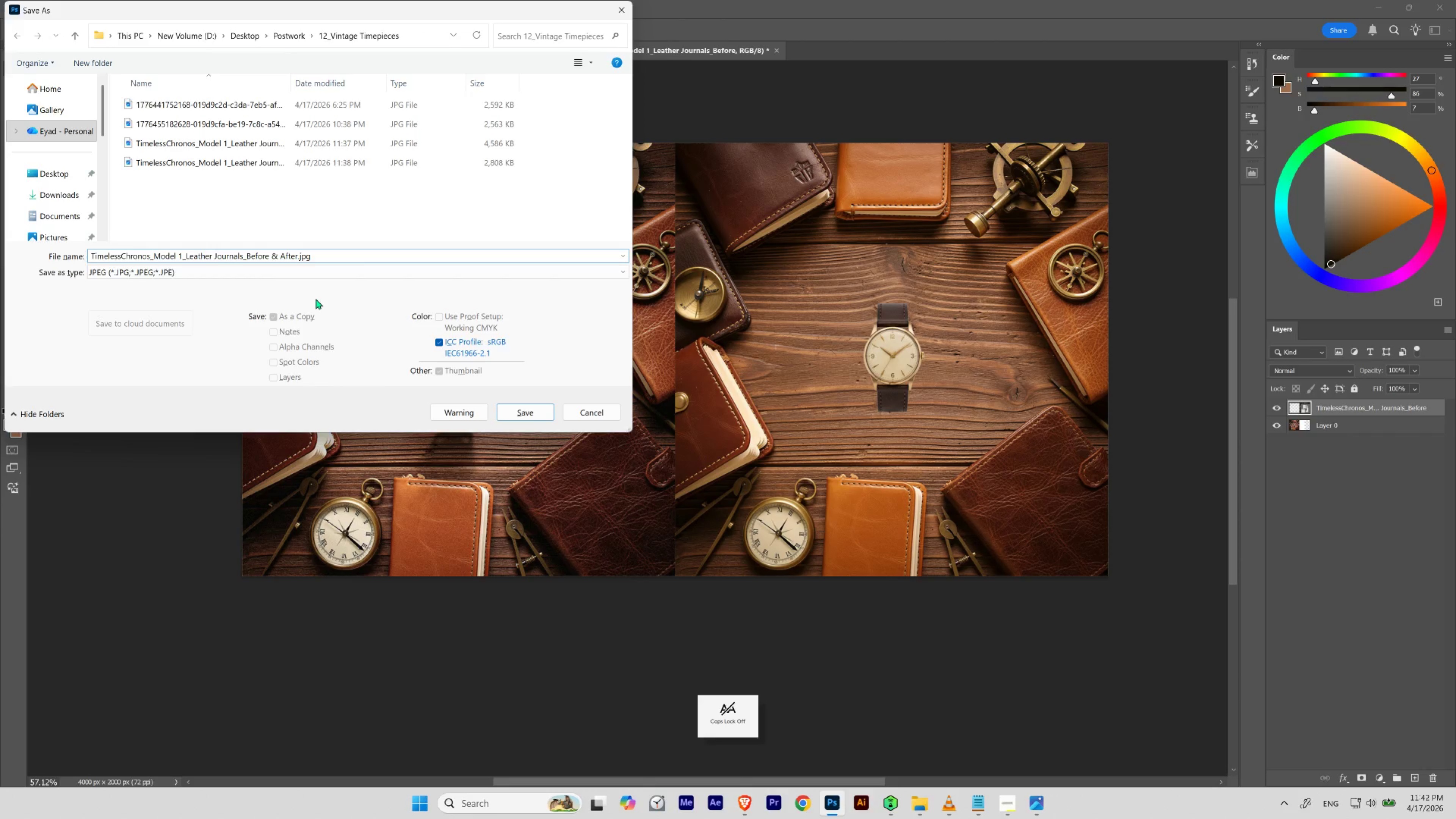 
key(Enter)
 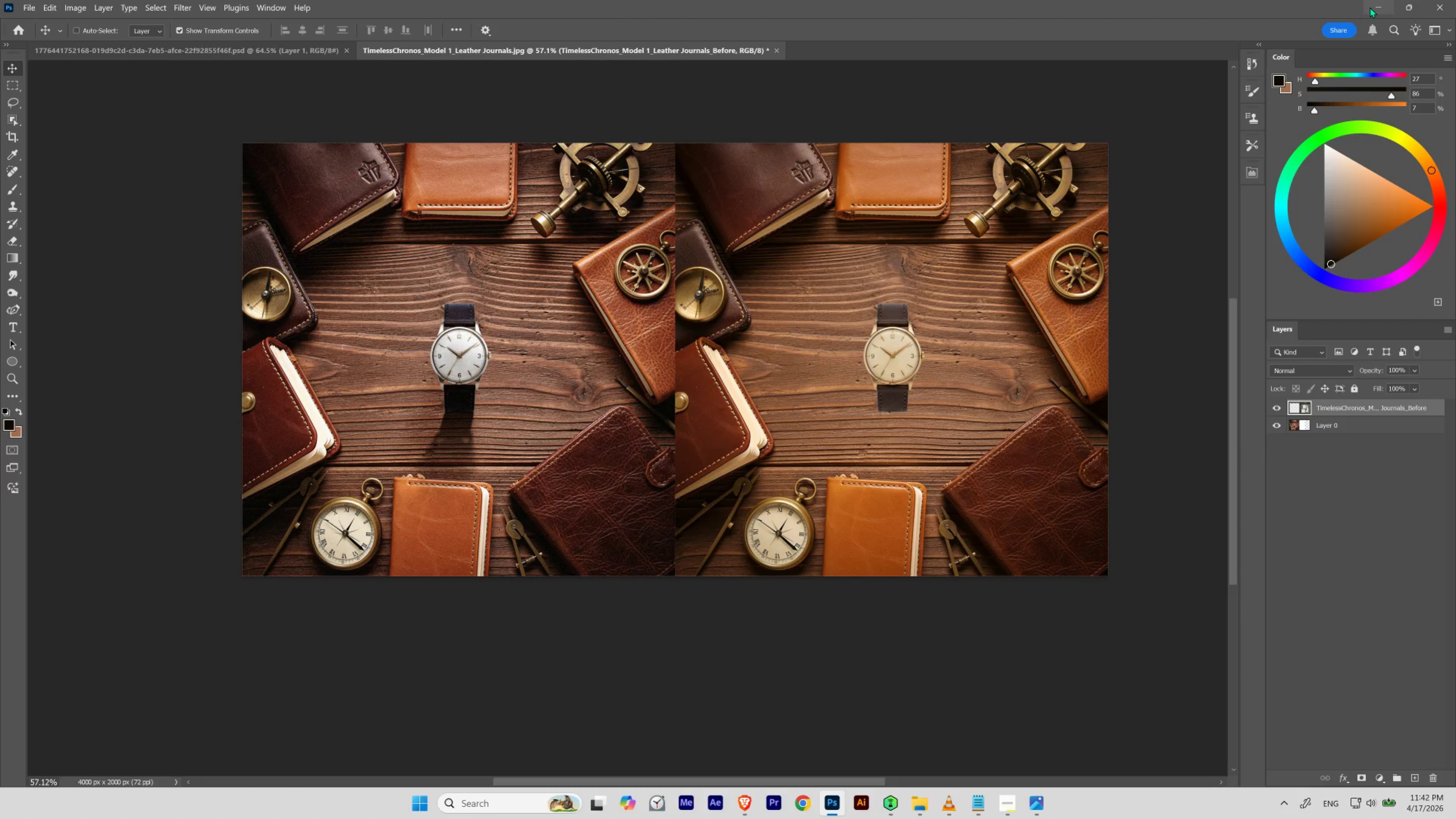 